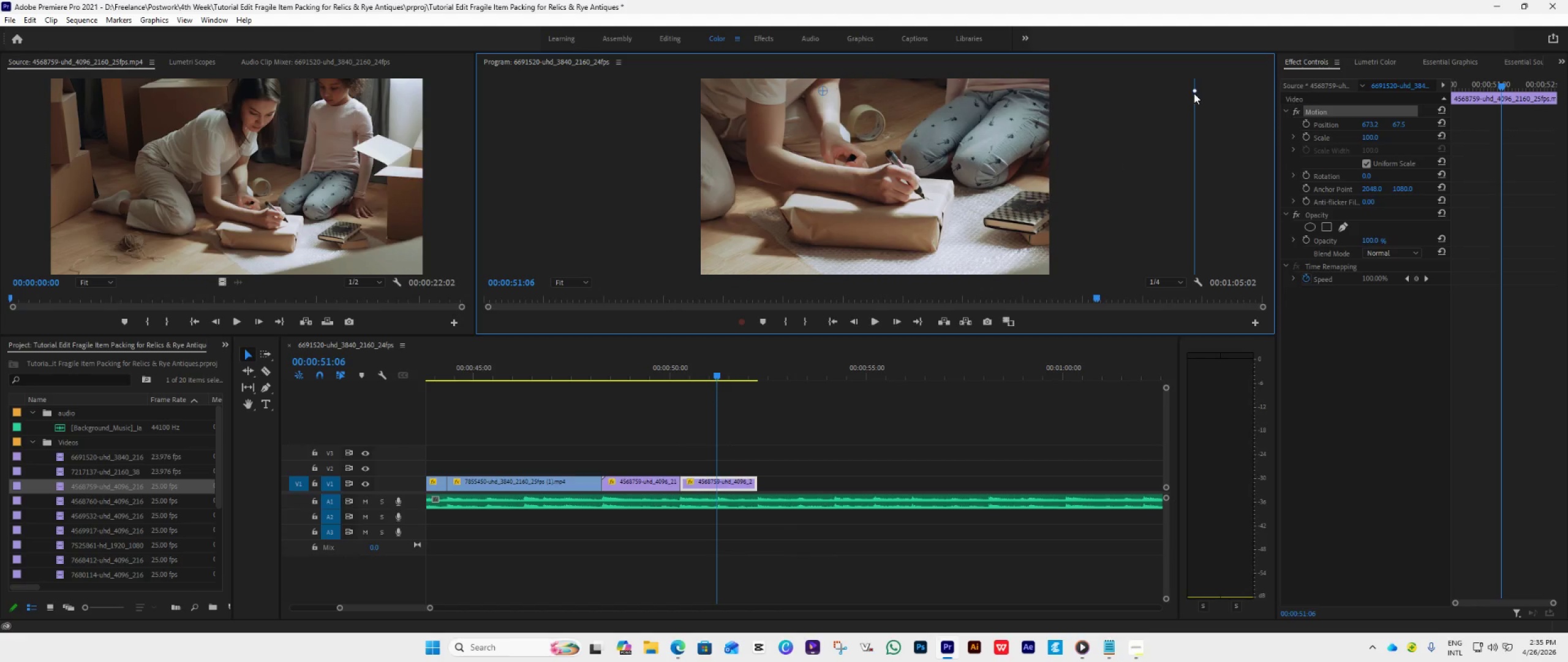 
left_click_drag(start_coordinate=[1194, 91], to_coordinate=[1173, 127])
 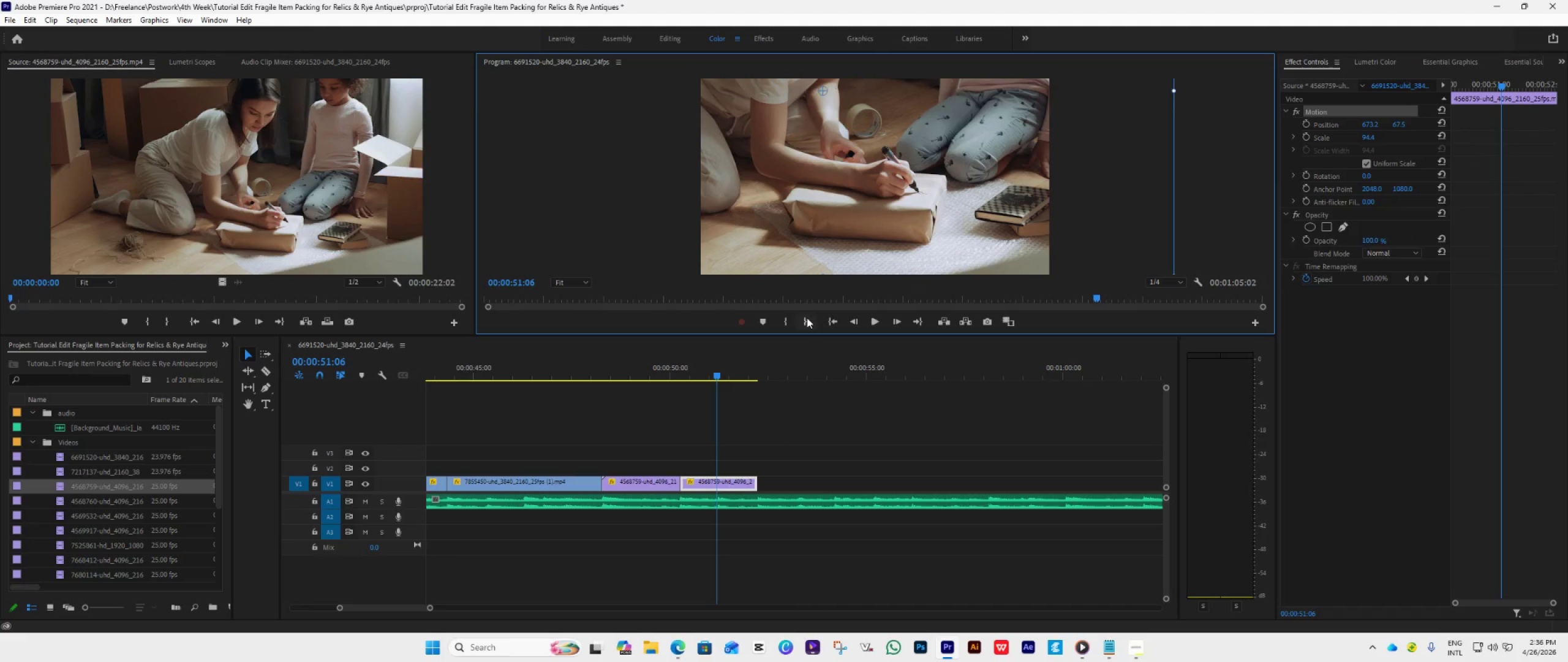 
wait(5.44)
 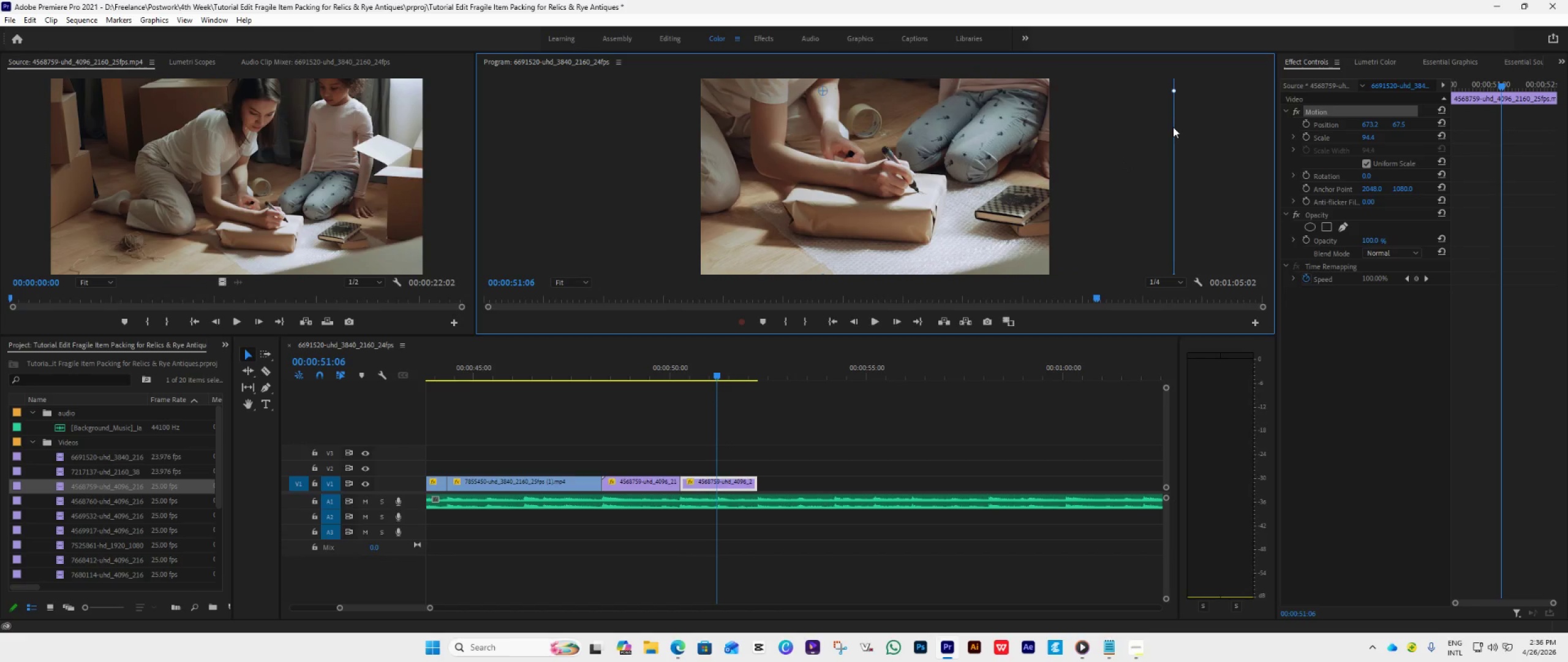 
left_click([658, 374])
 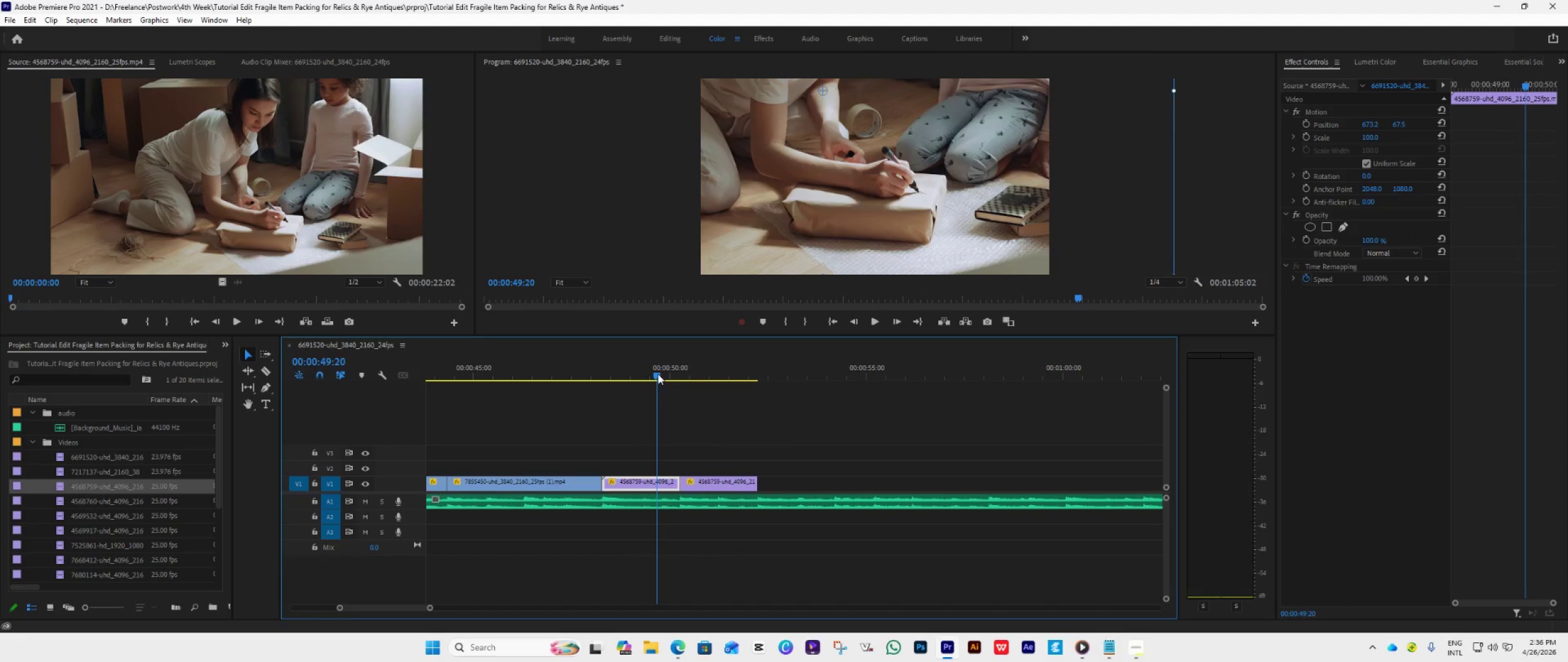 
key(Space)
 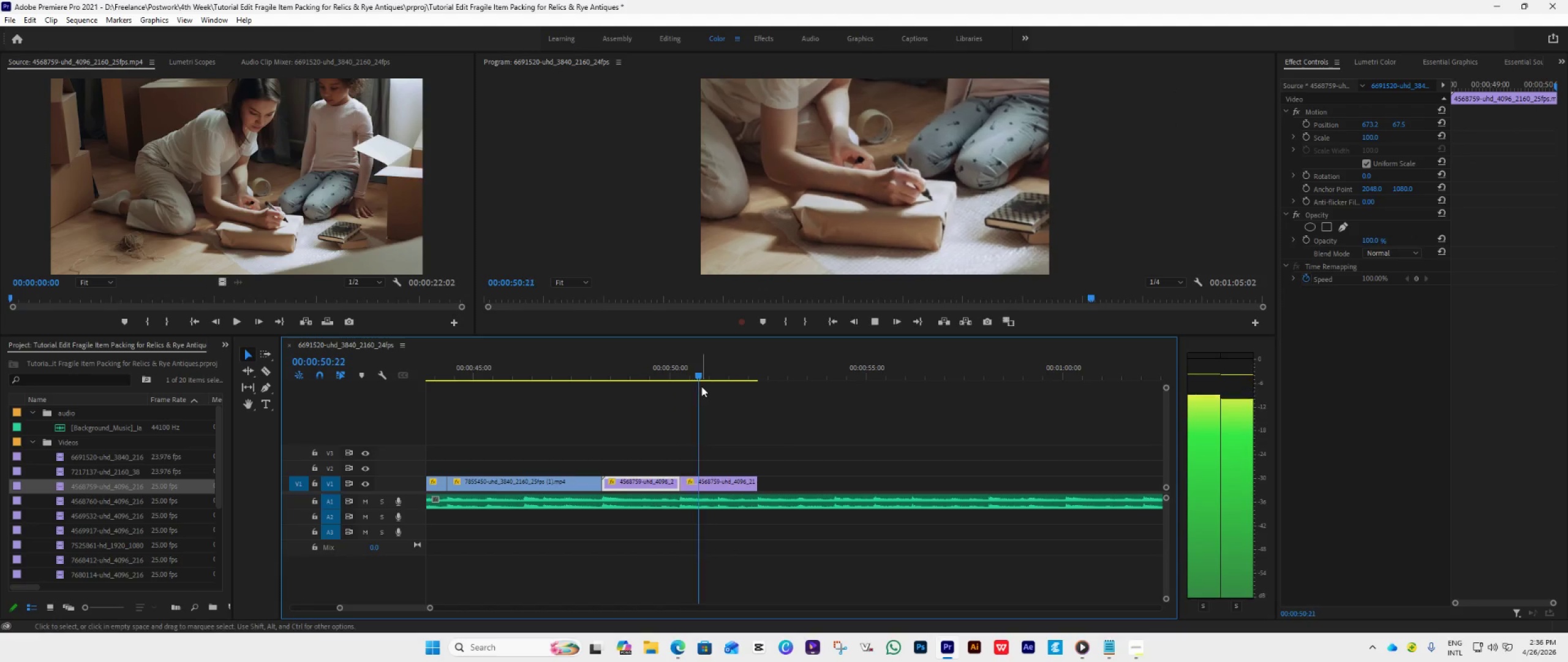 
key(Space)
 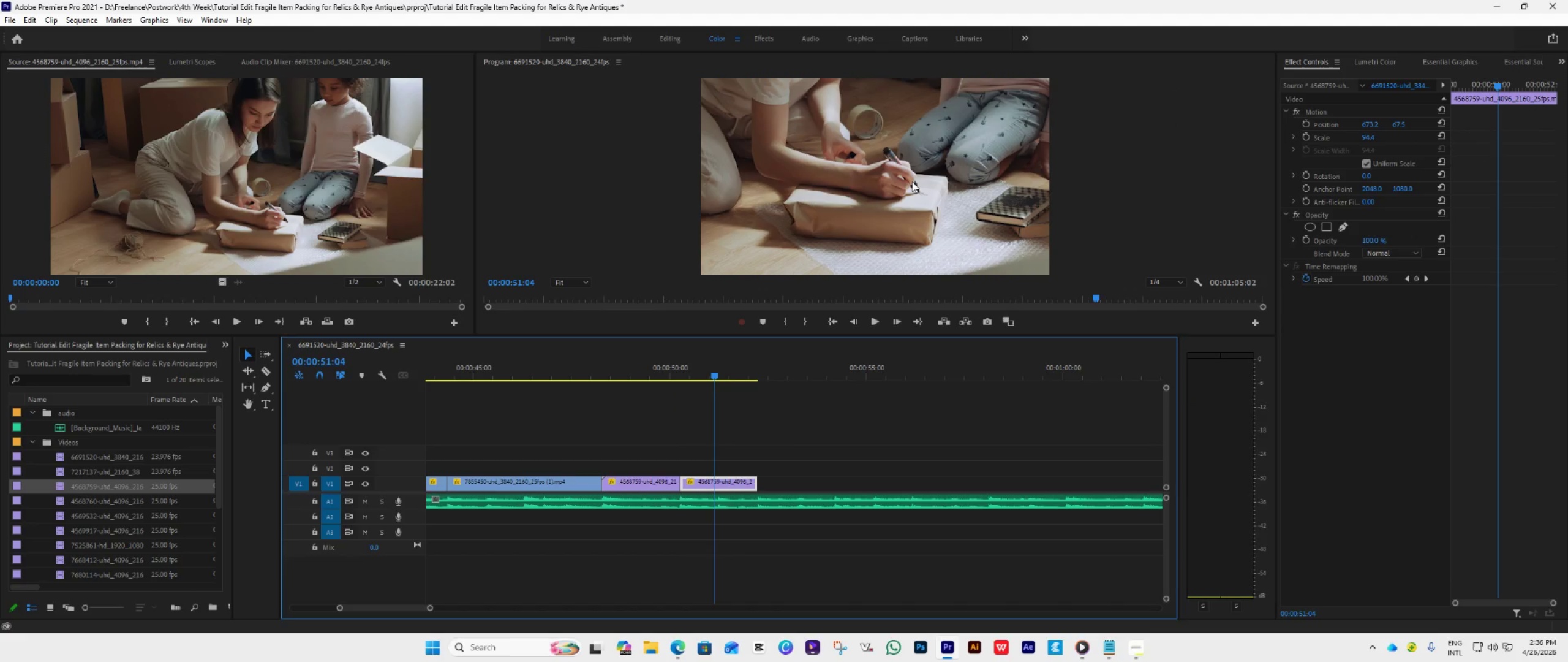 
double_click([912, 181])
 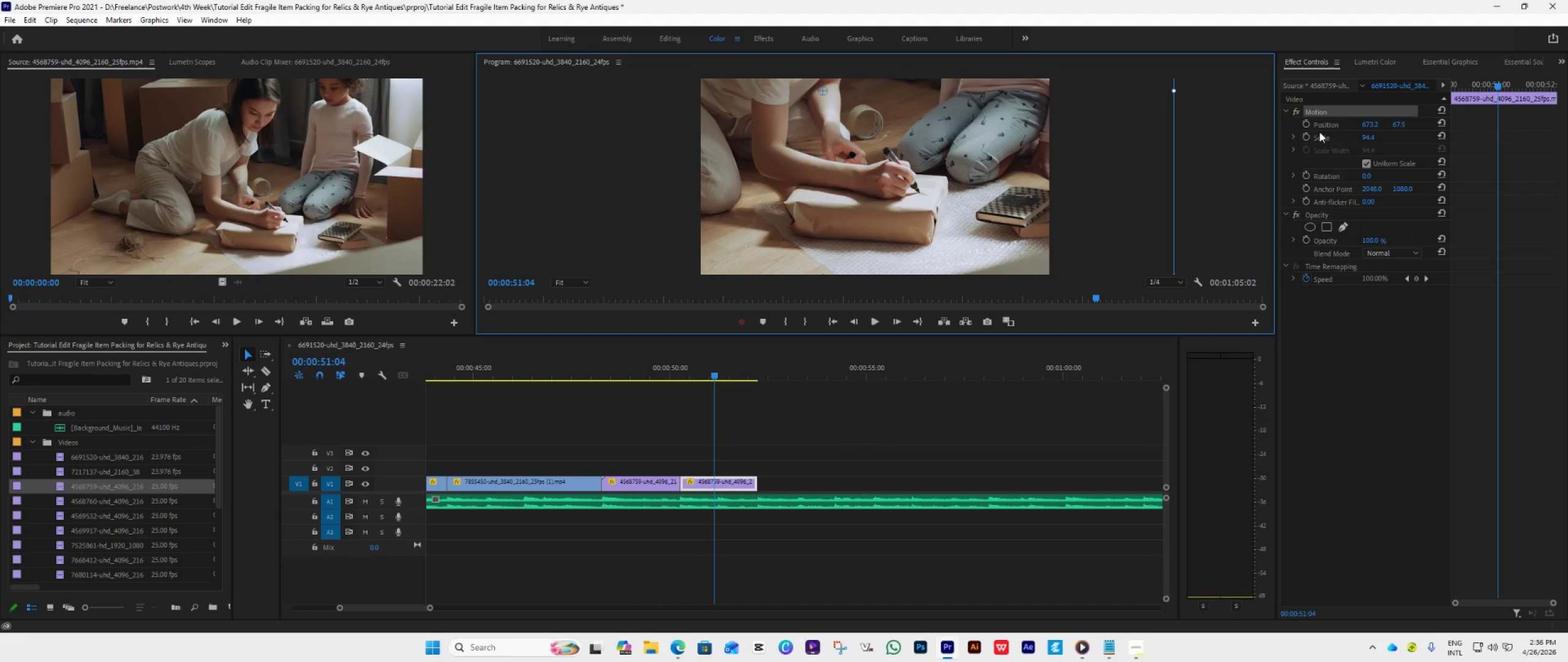 
double_click([1306, 135])
 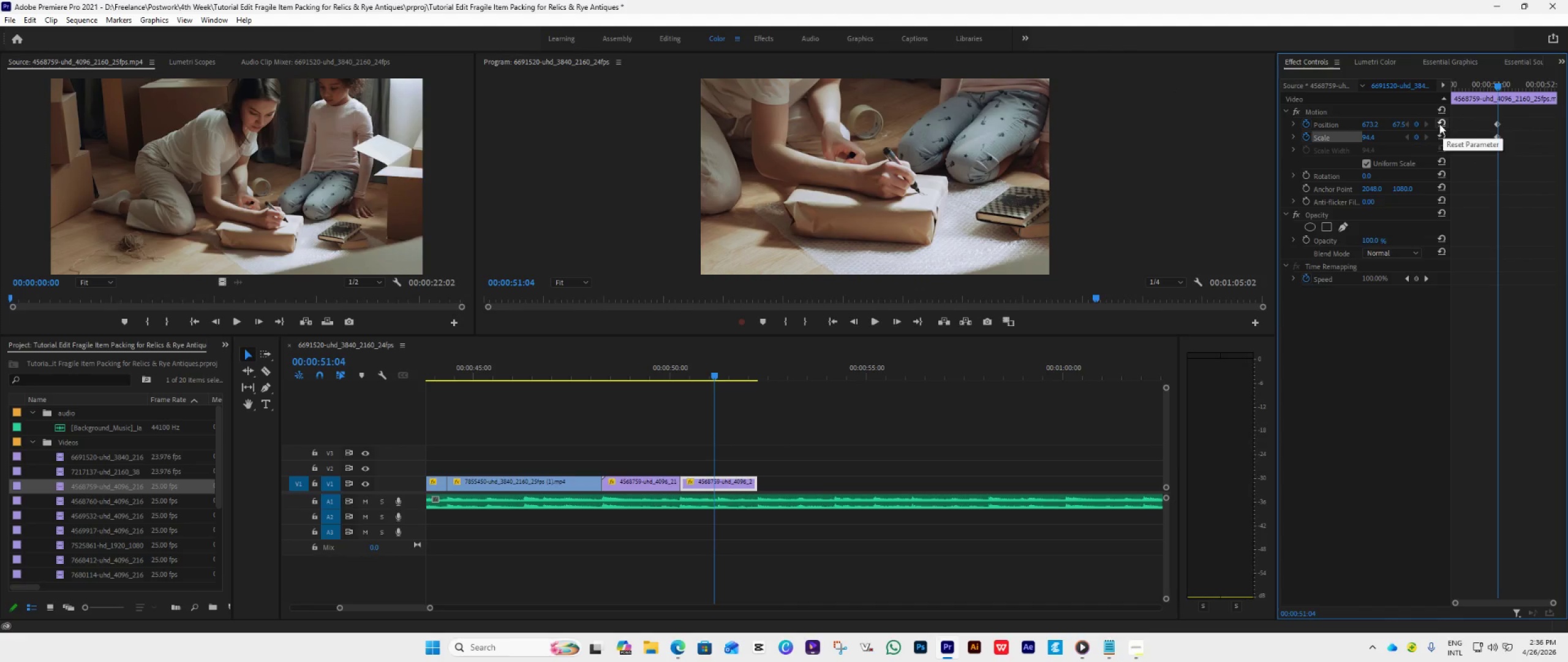 
left_click([1303, 124])
 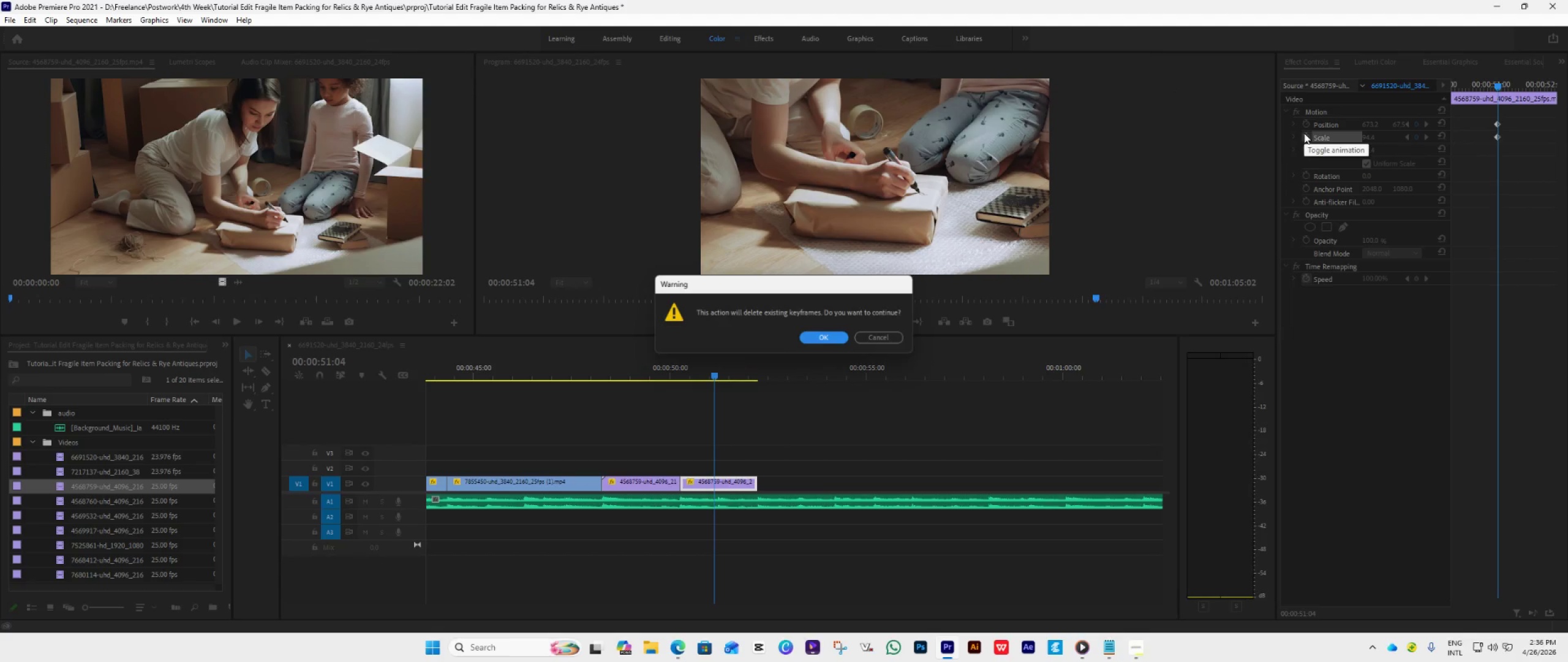 
left_click([1304, 134])
 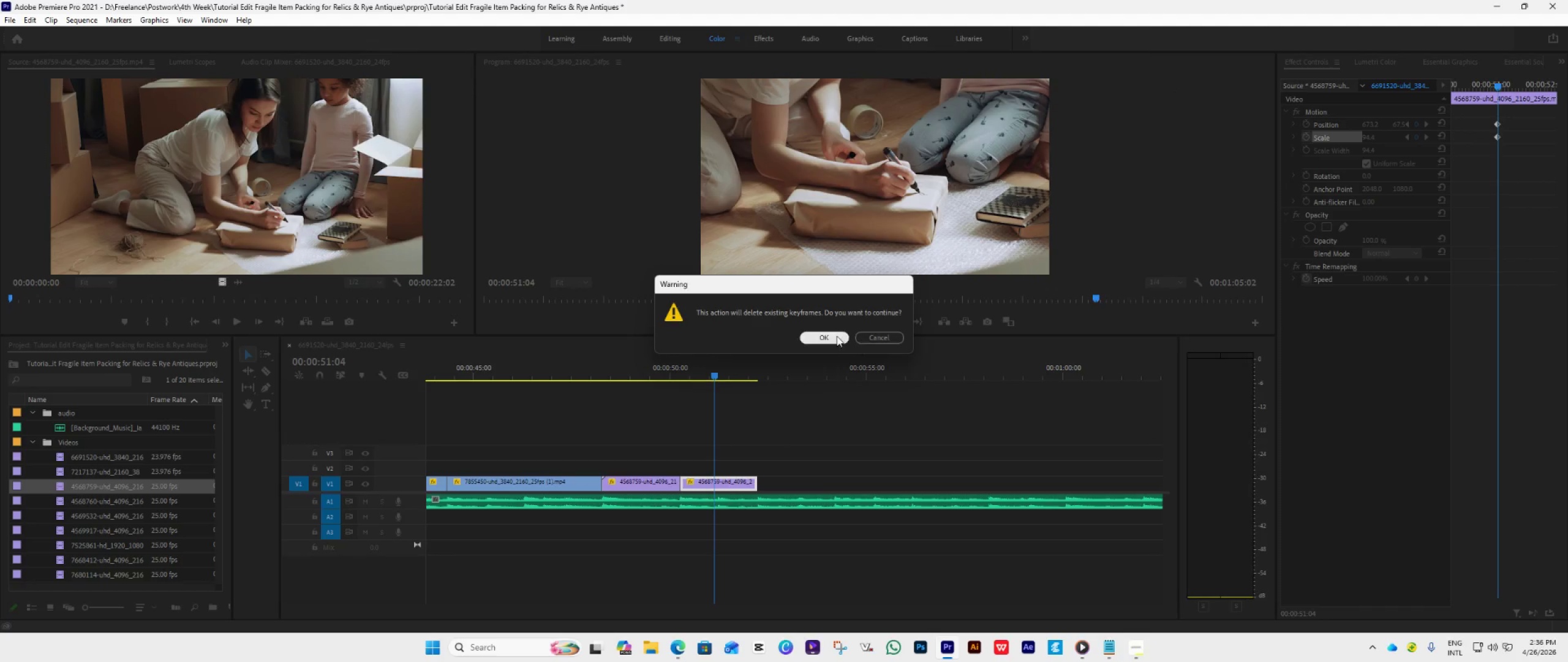 
left_click([830, 335])
 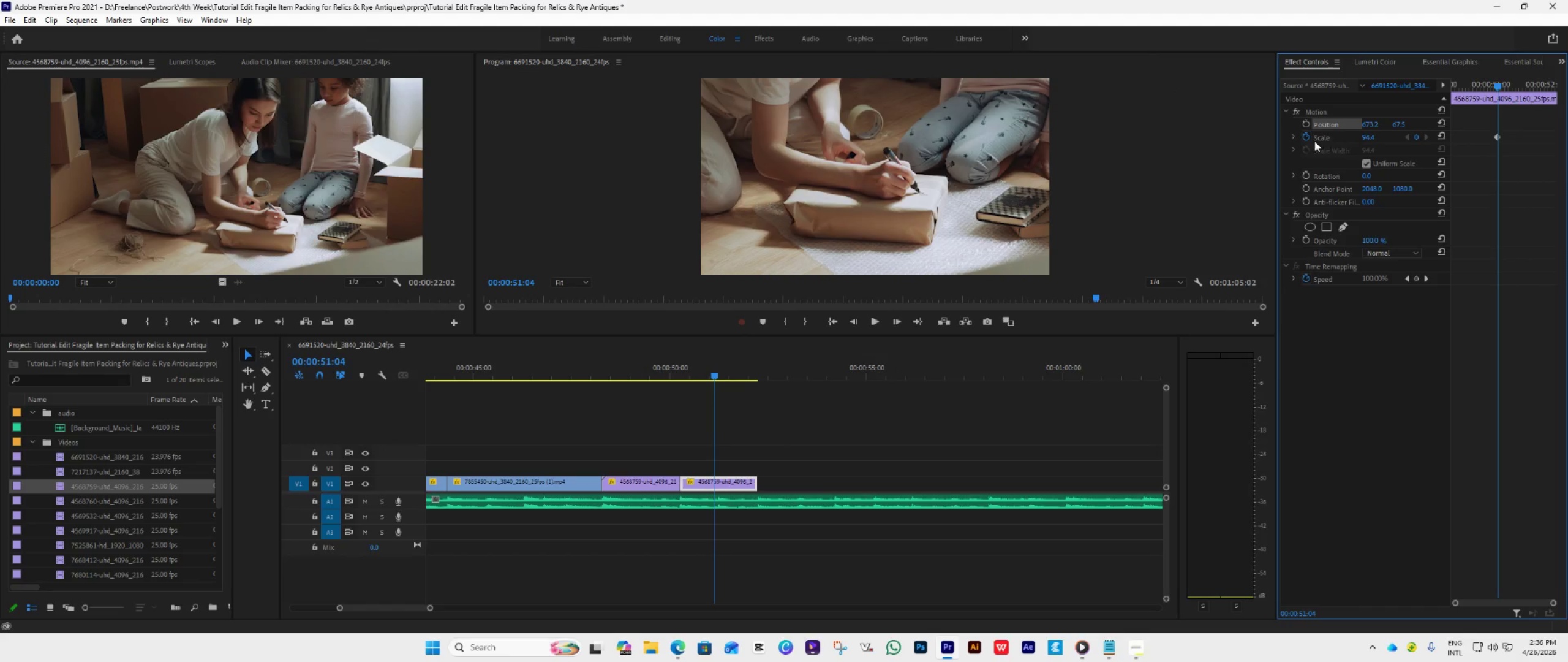 
left_click([1306, 135])
 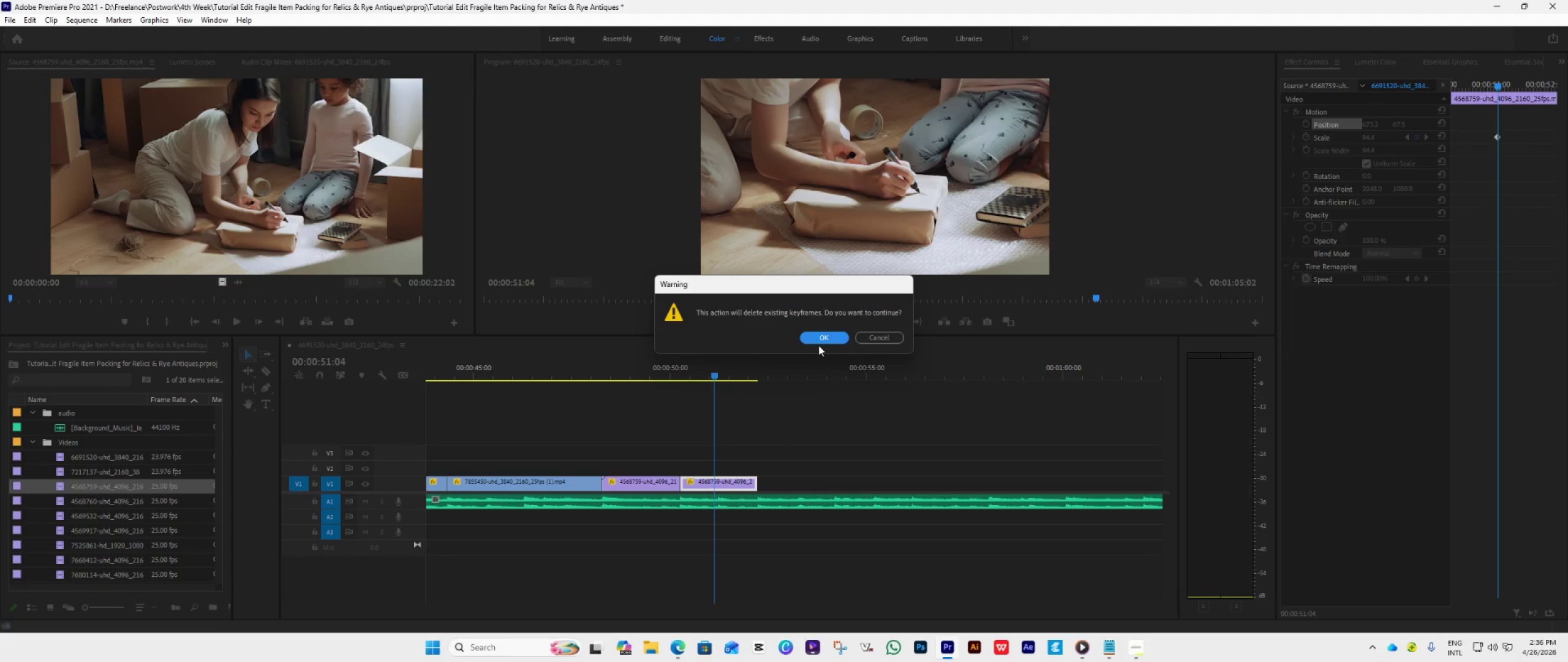 
left_click([822, 338])
 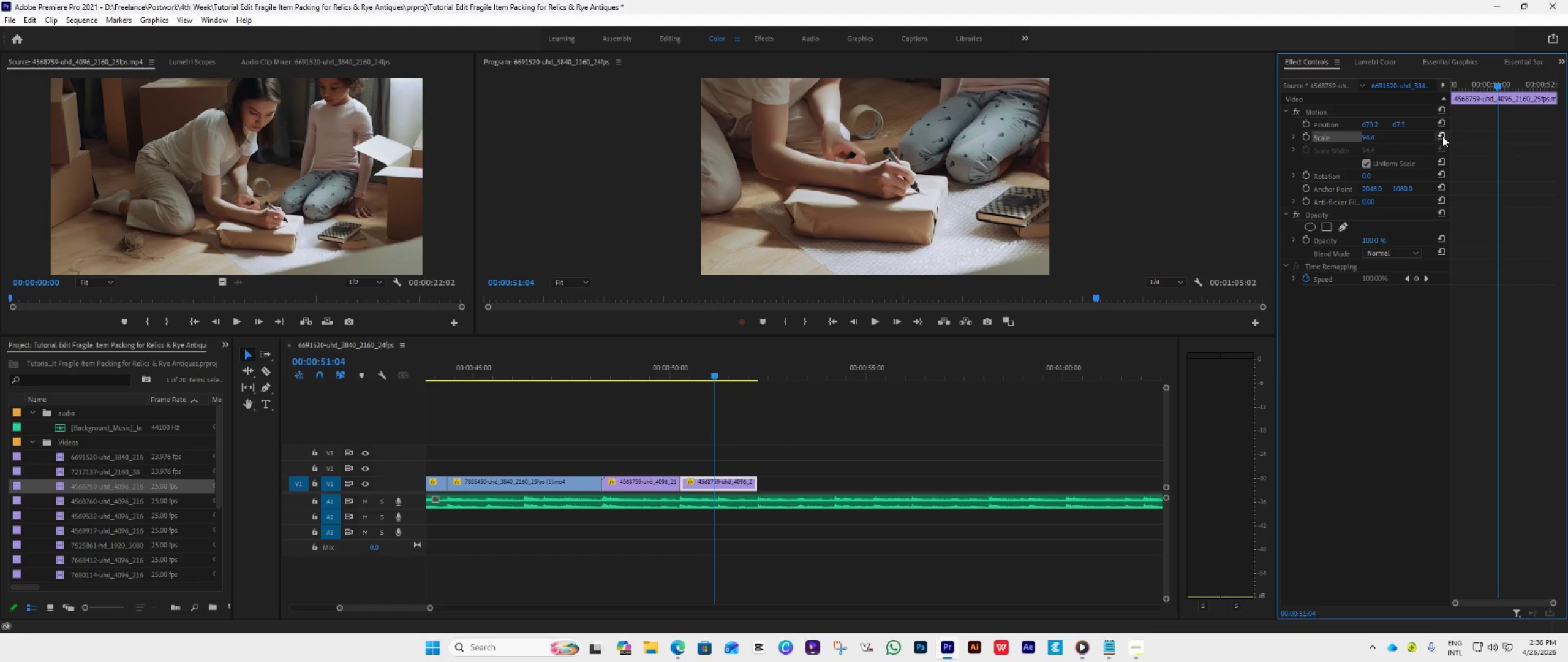 
double_click([1442, 125])
 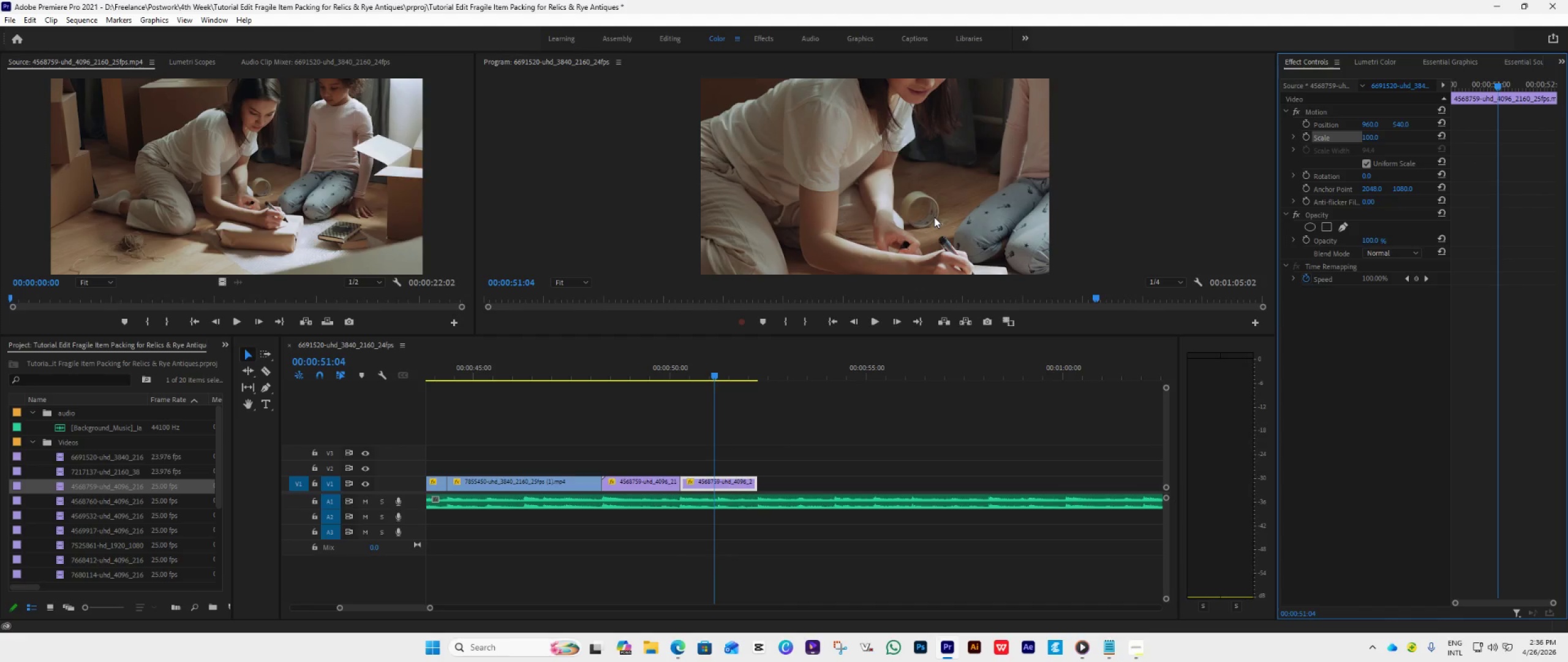 
right_click([726, 487])
 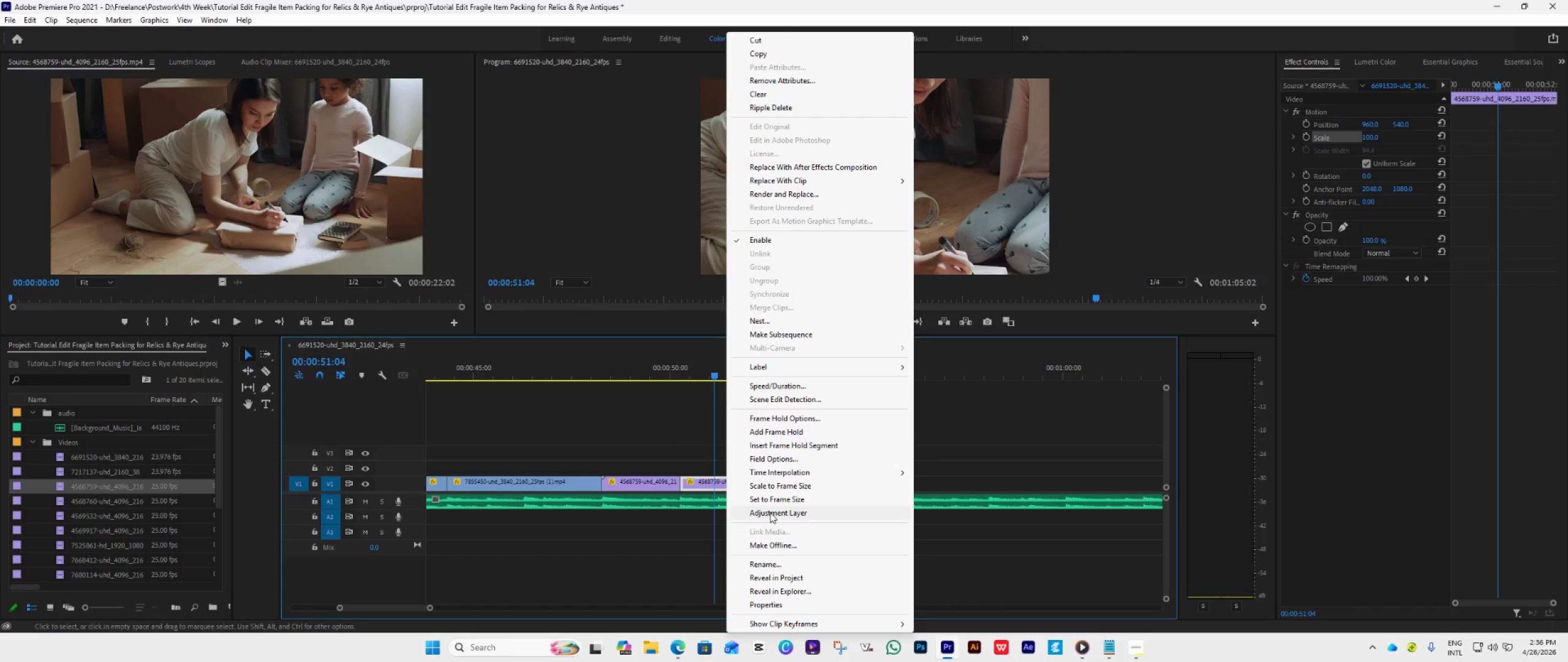 
left_click([775, 504])
 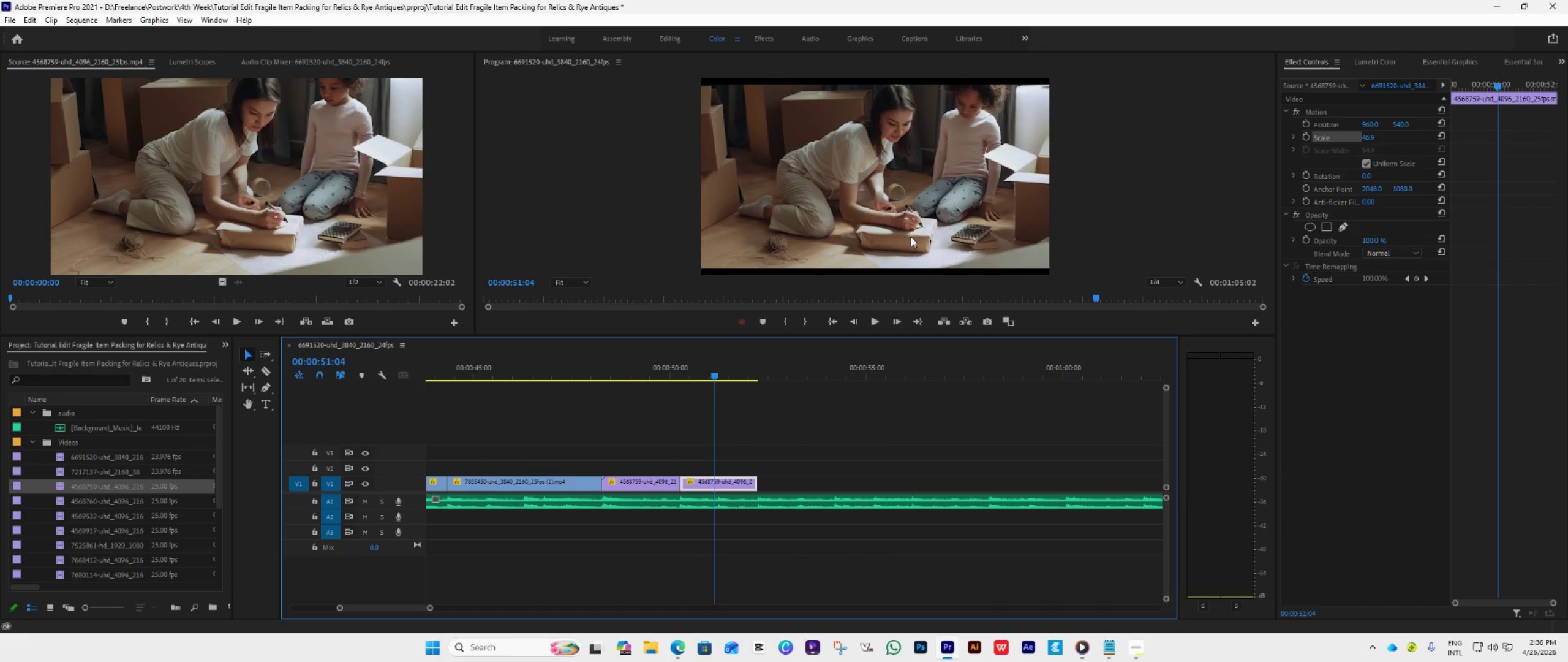 
double_click([911, 237])
 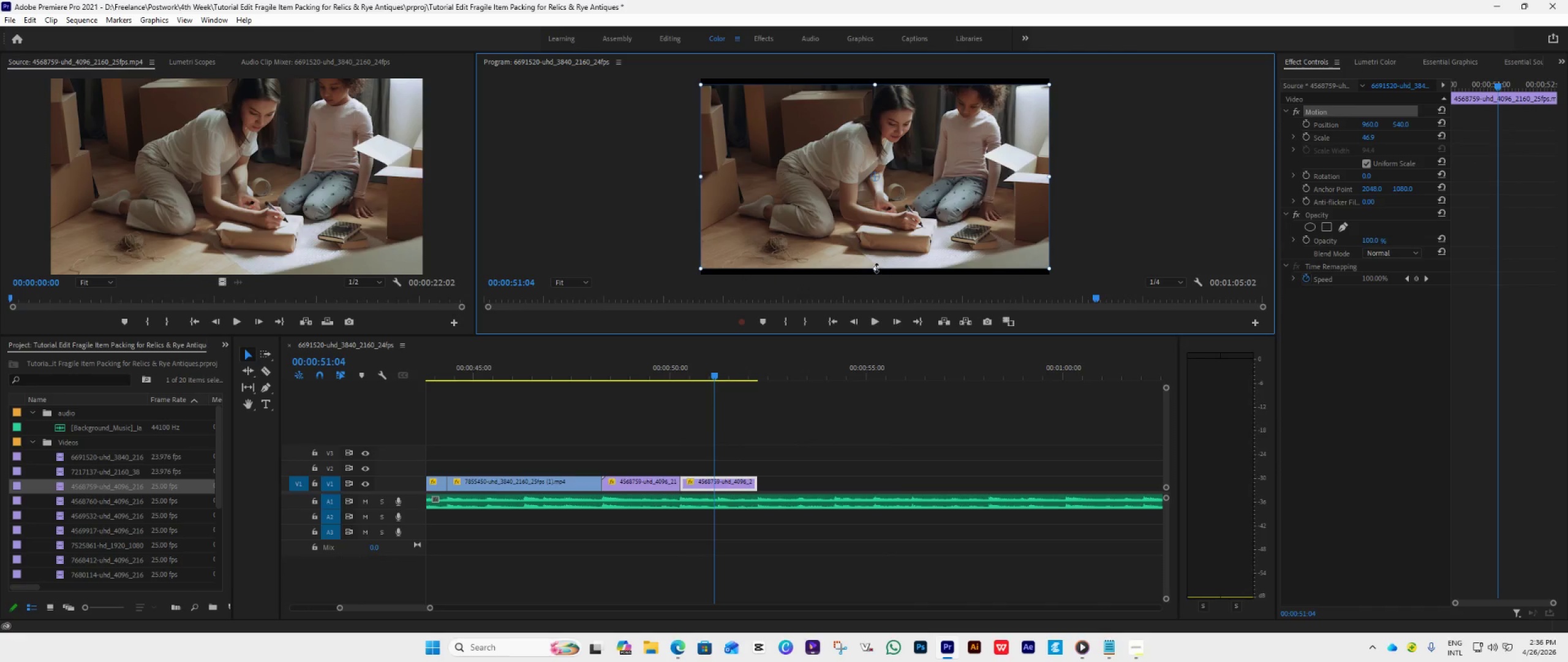 
left_click_drag(start_coordinate=[875, 267], to_coordinate=[875, 278])
 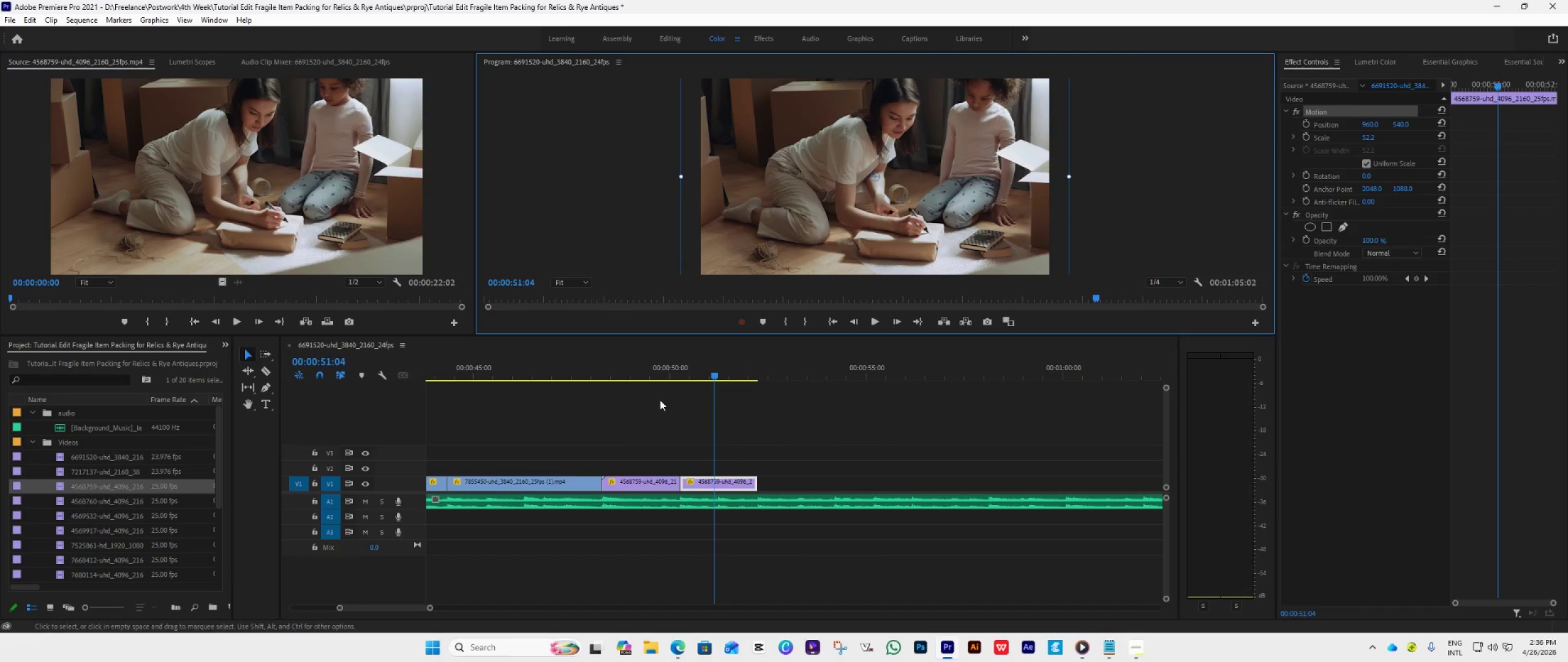 
left_click([649, 362])
 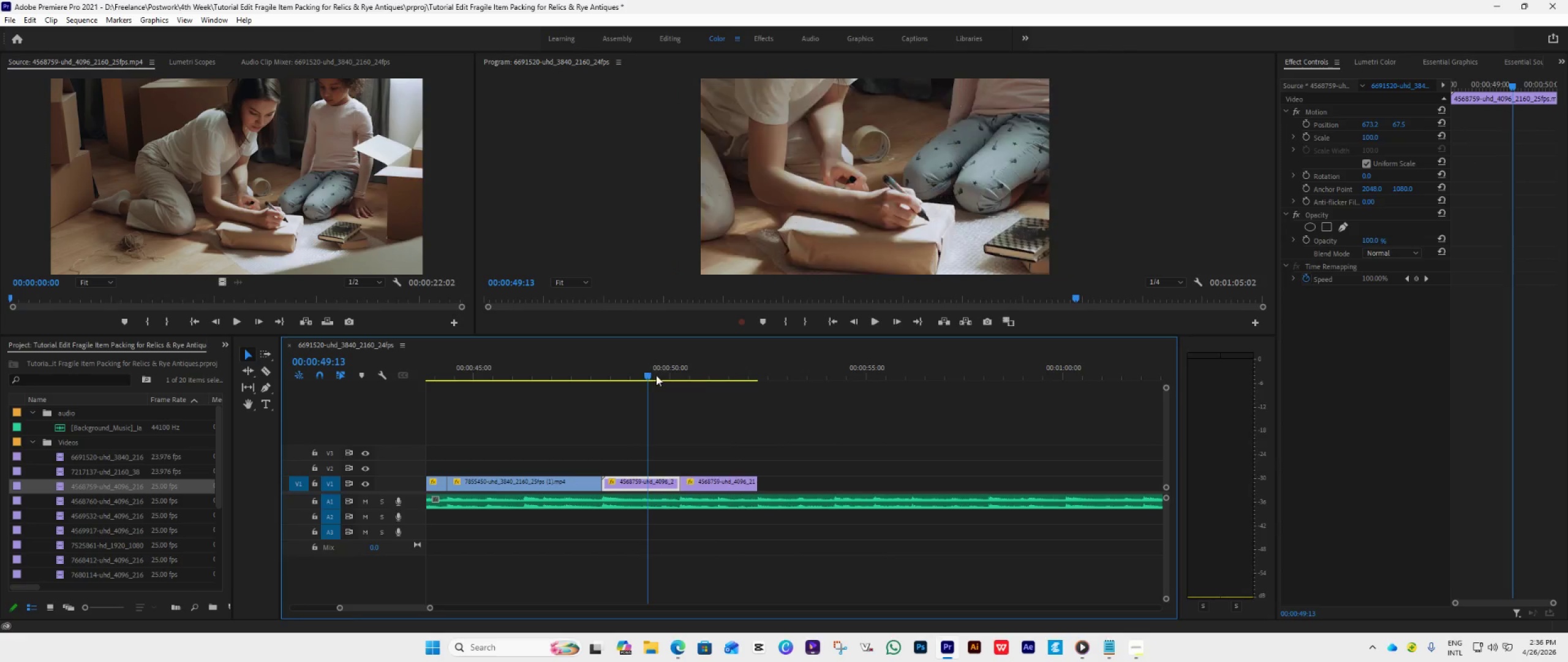 
key(Space)
 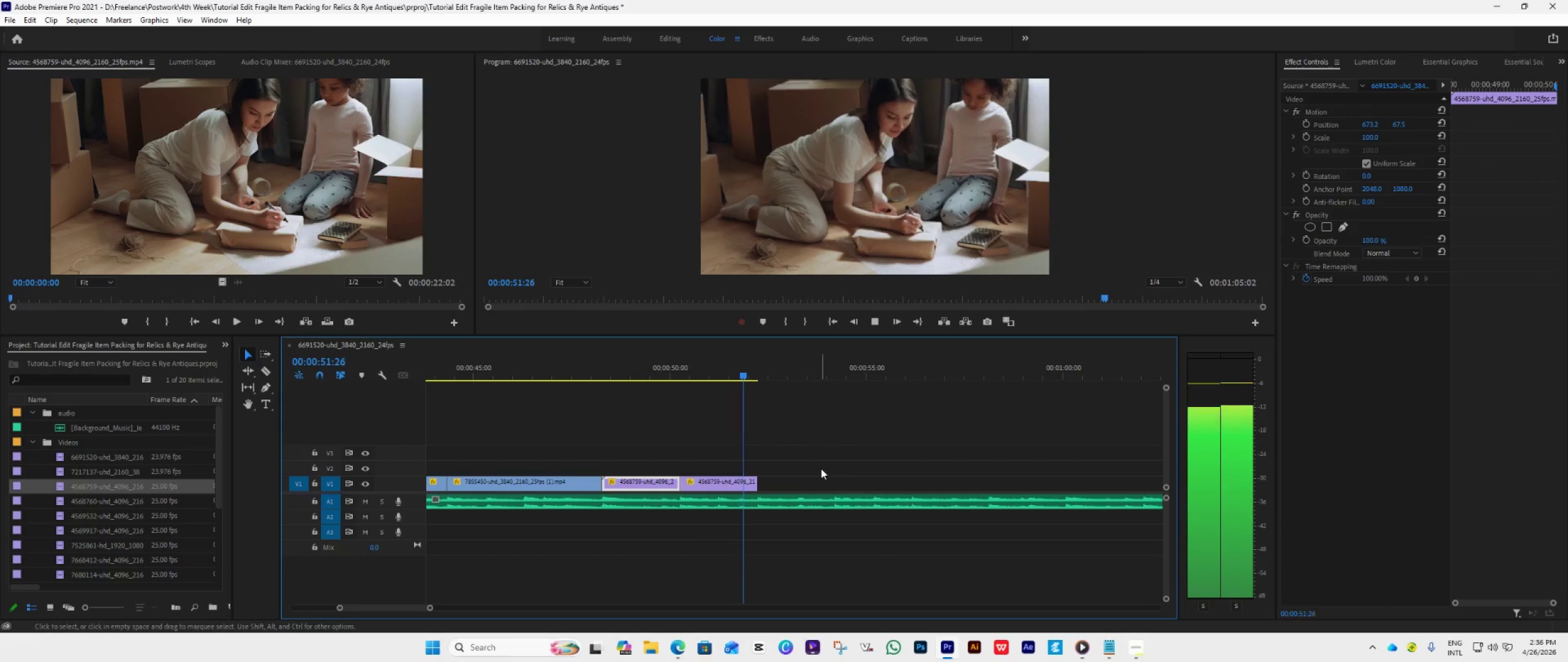 
key(Space)
 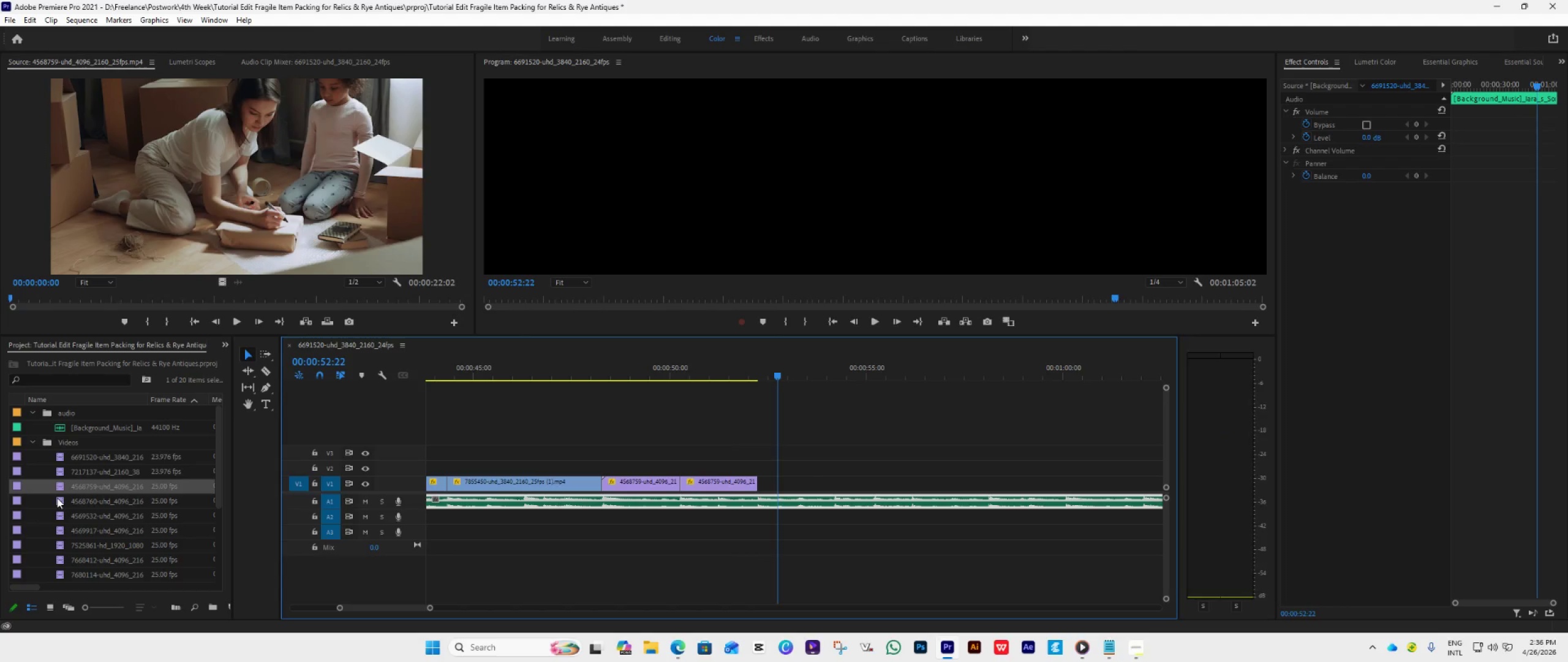 
double_click([56, 498])
 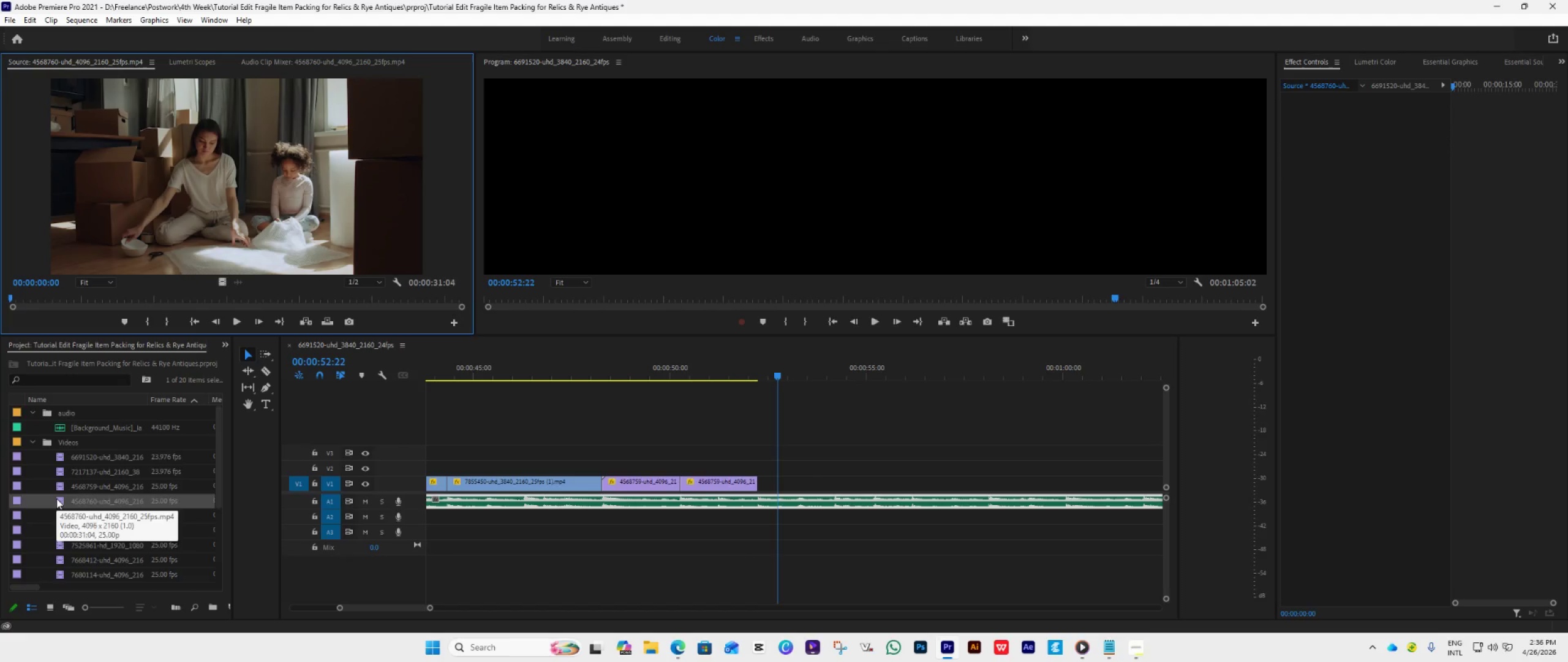 
scroll: coordinate [56, 498], scroll_direction: down, amount: 4.0
 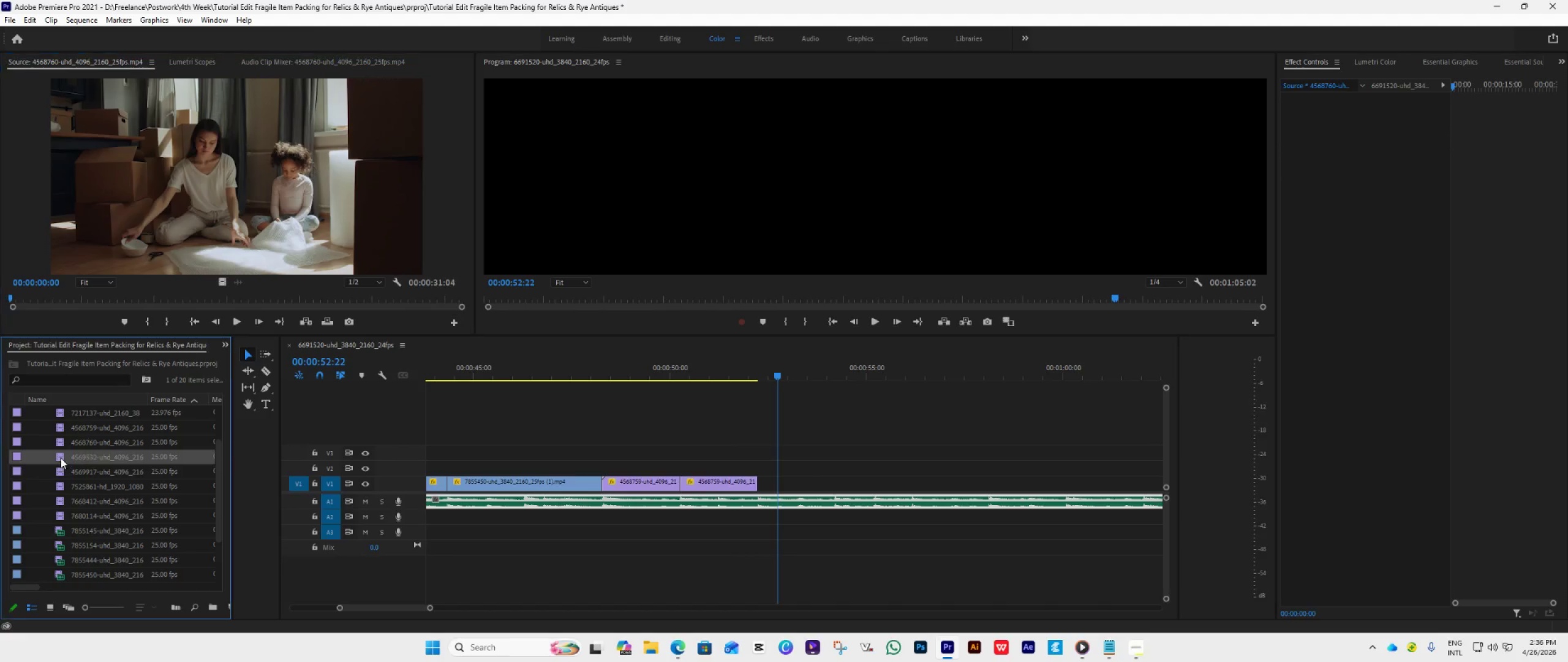 
double_click([61, 458])
 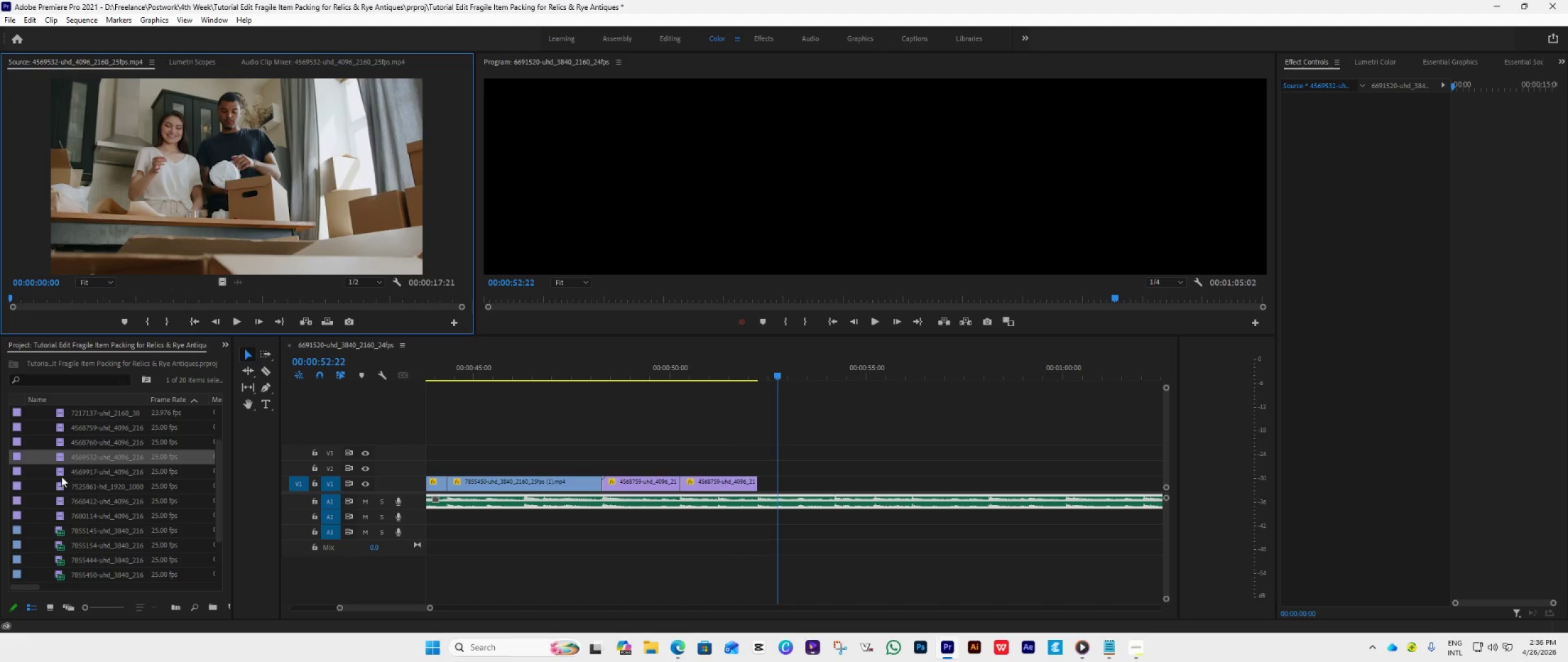 
double_click([59, 466])
 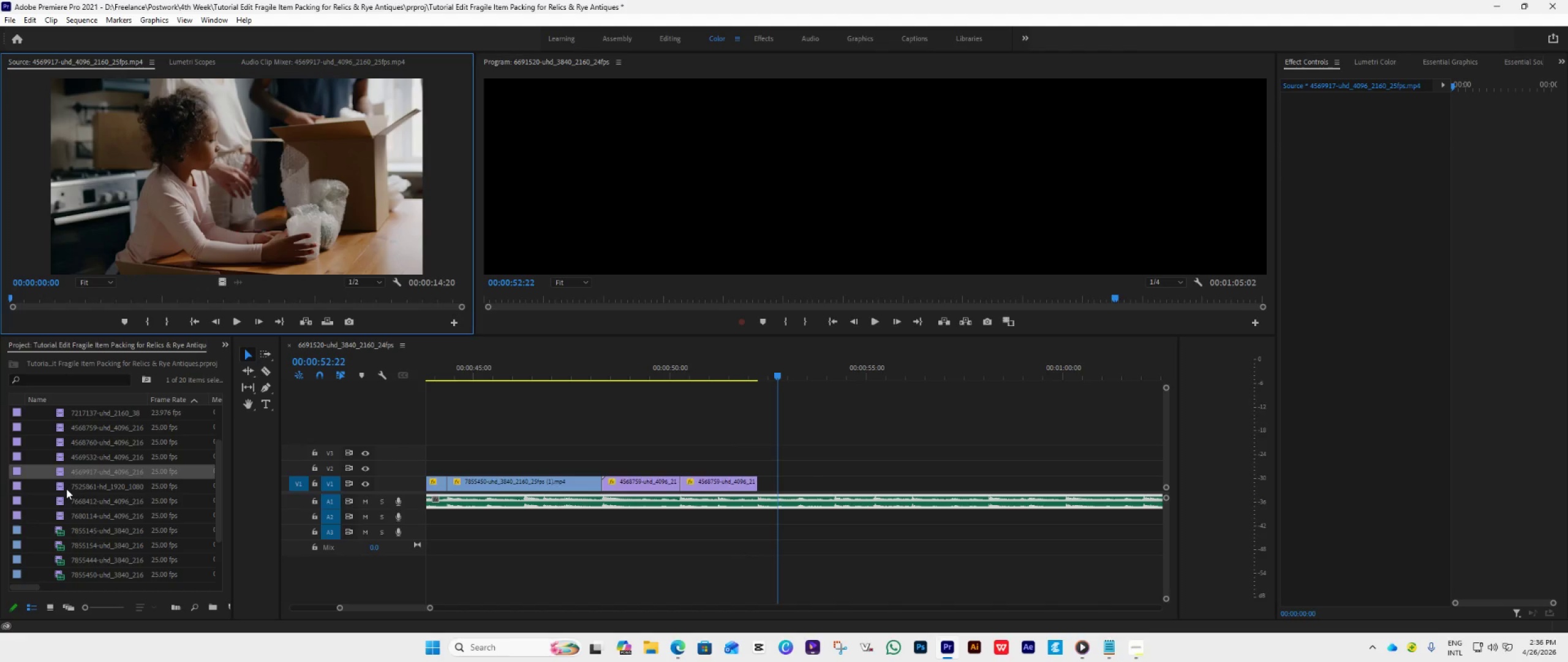 
double_click([66, 489])
 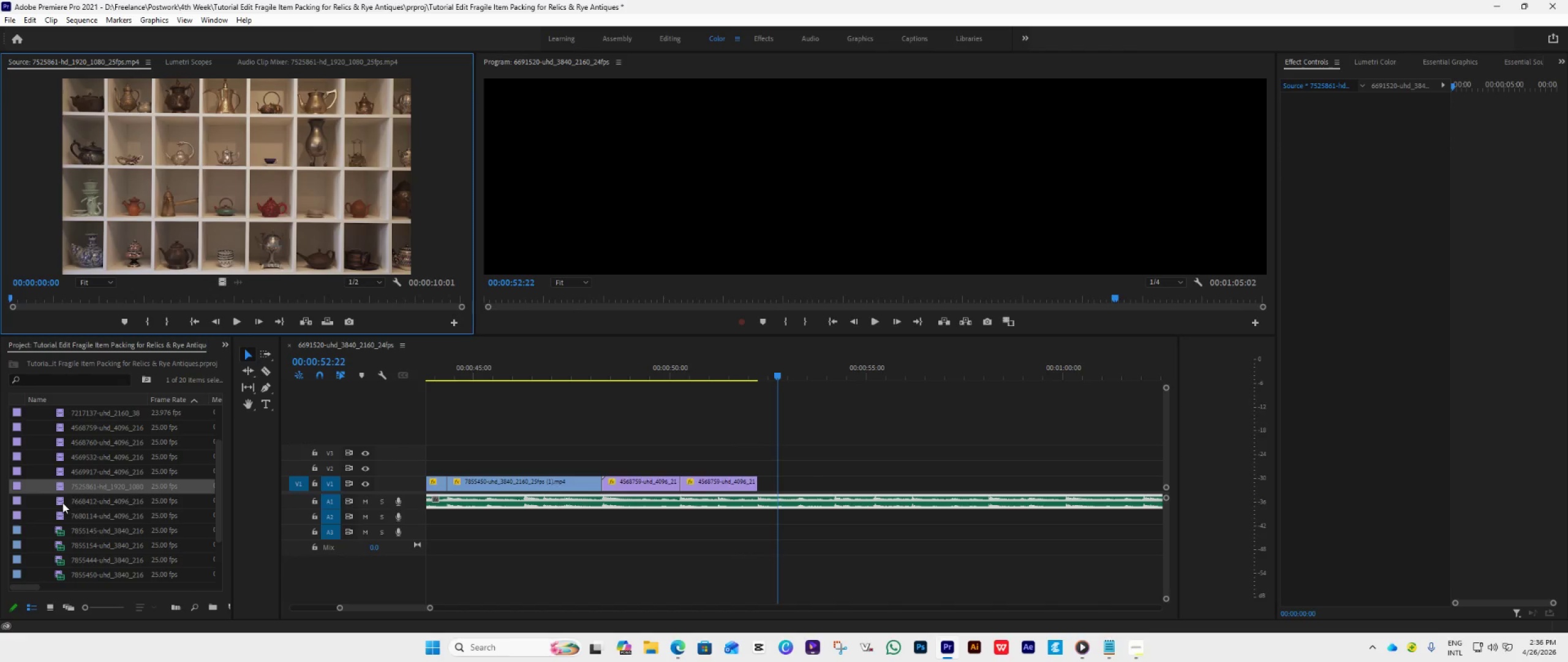 
double_click([61, 502])
 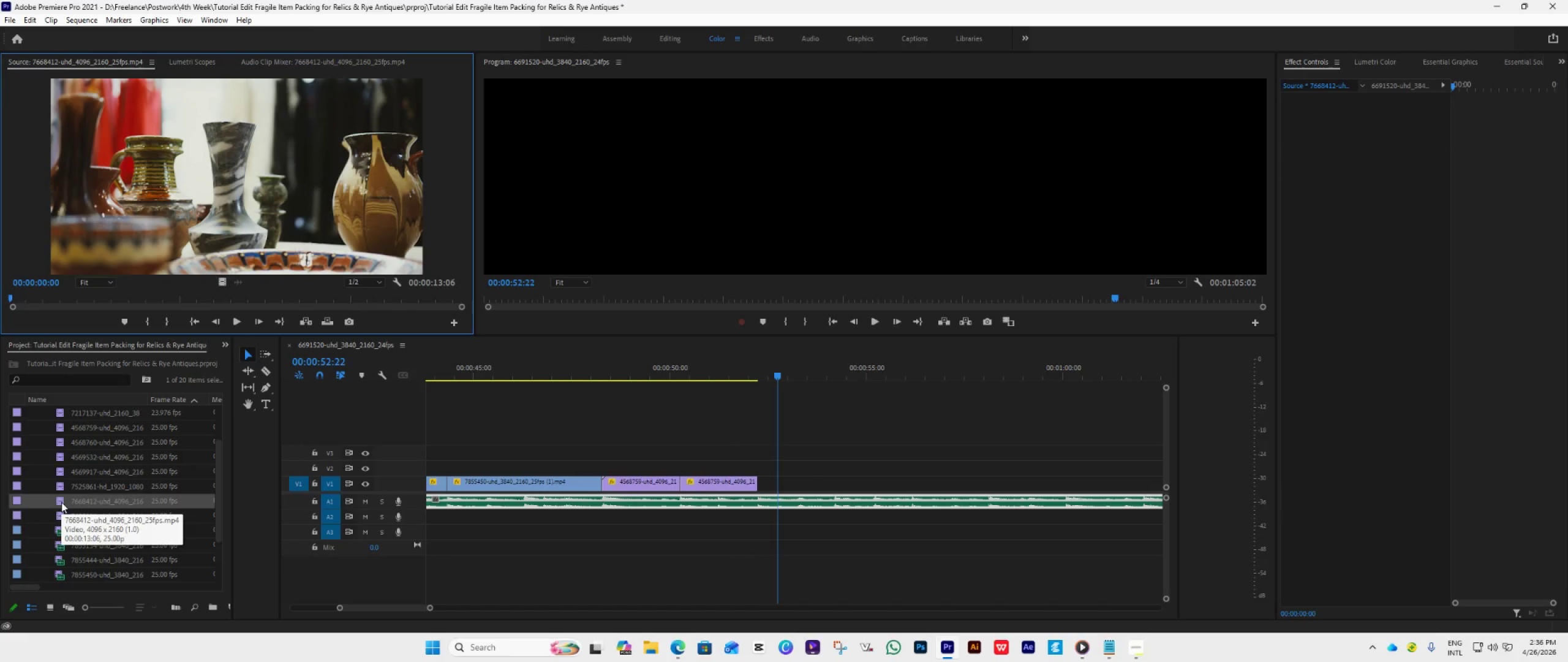 
scroll: coordinate [61, 502], scroll_direction: down, amount: 3.0
 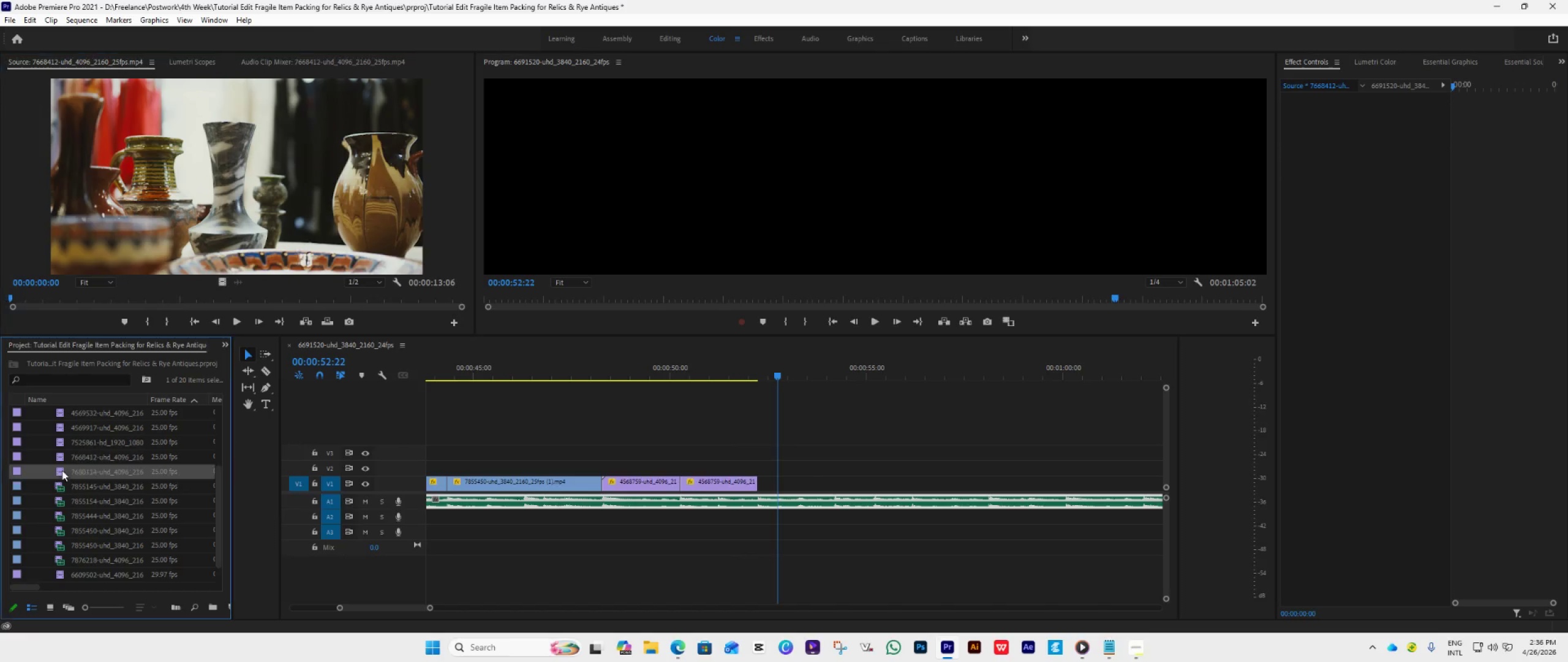 
double_click([62, 470])
 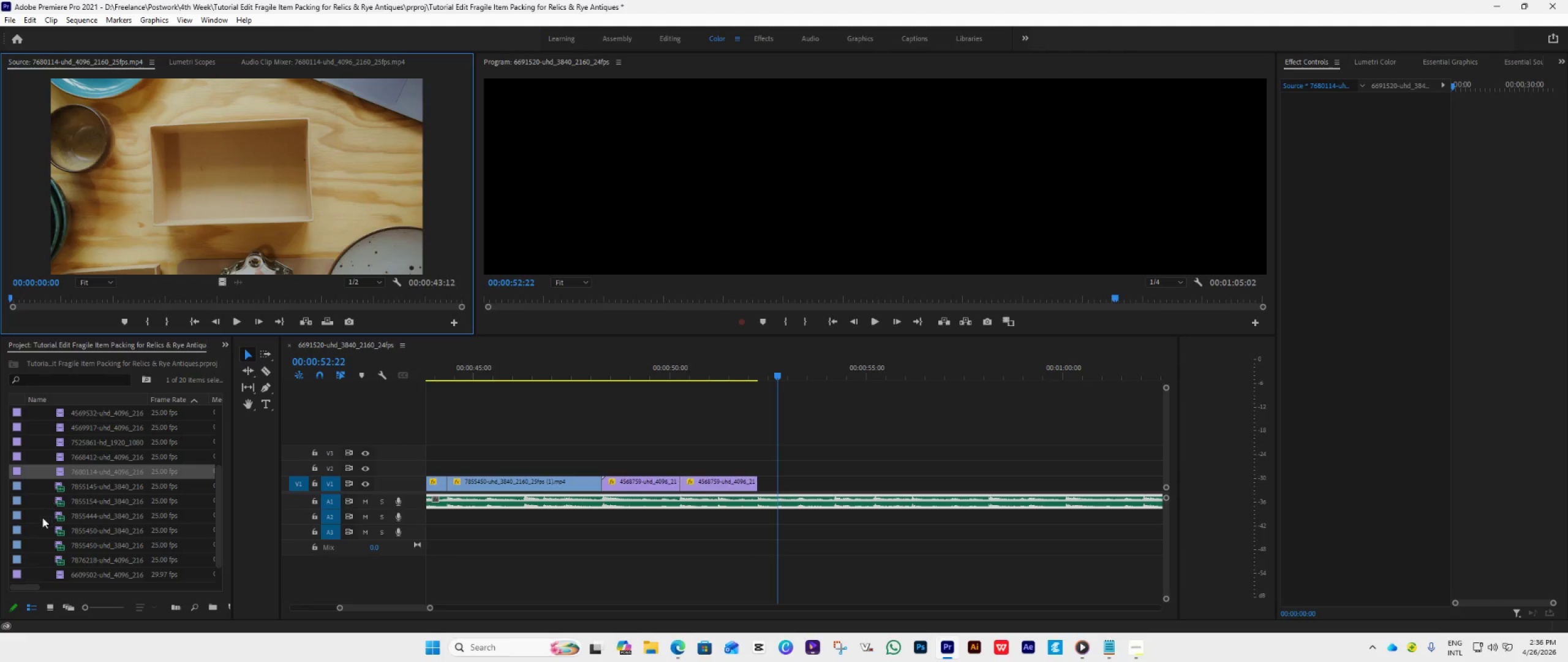 
double_click([72, 487])
 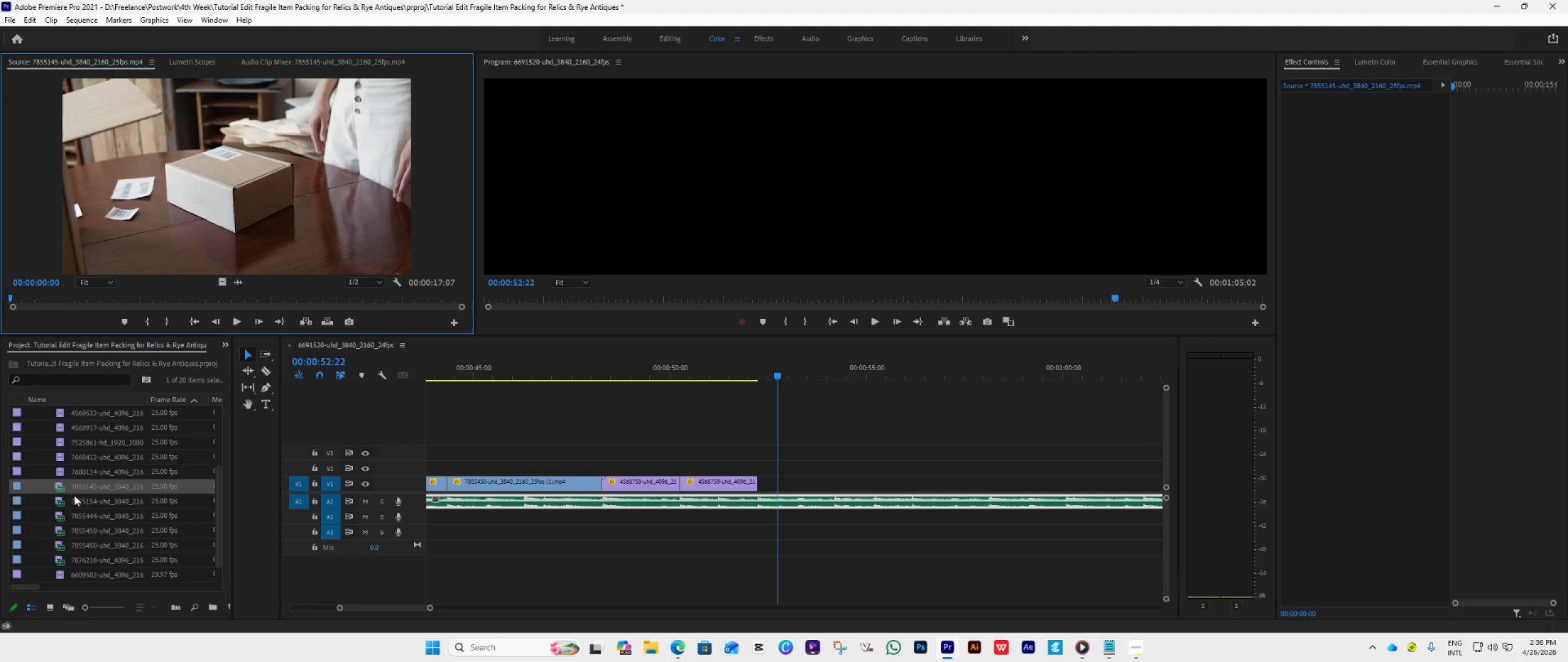 
left_click_drag(start_coordinate=[68, 487], to_coordinate=[761, 463])
 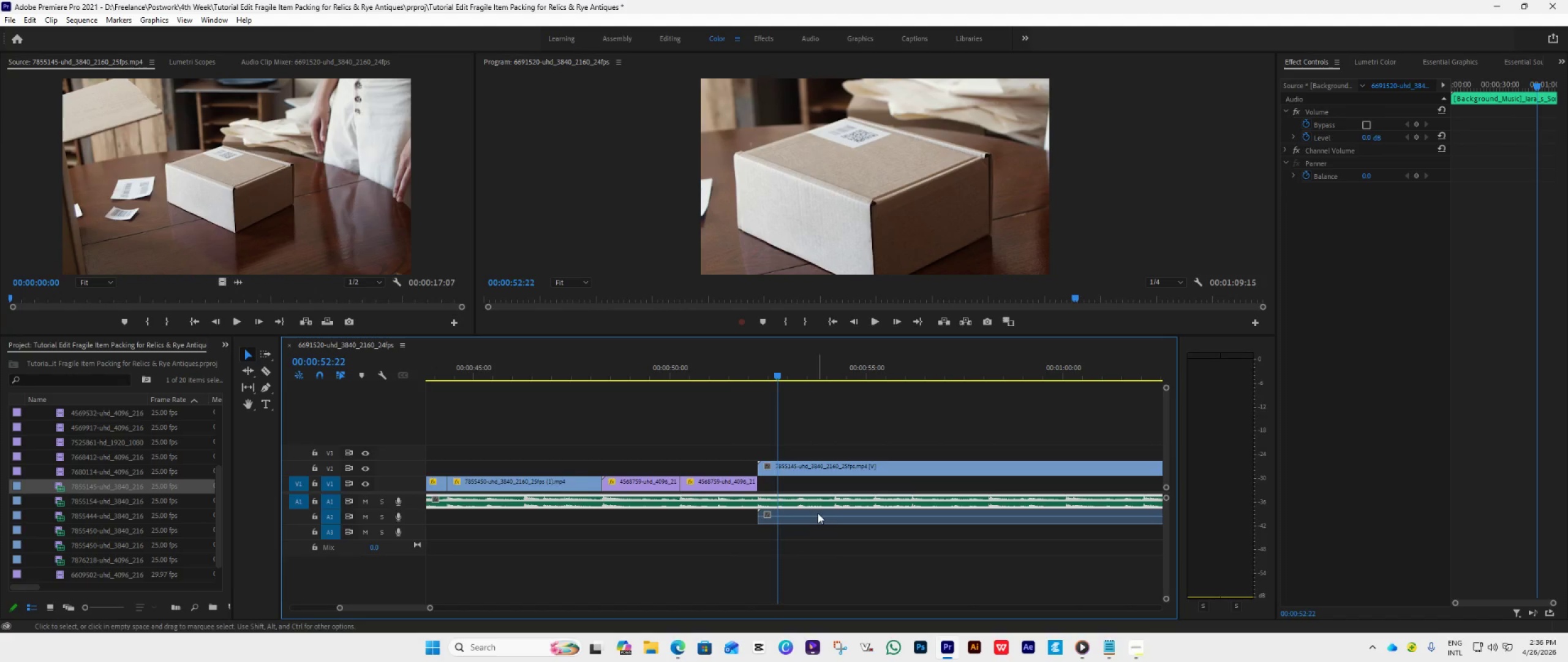 
scroll: coordinate [818, 516], scroll_direction: down, amount: 4.0
 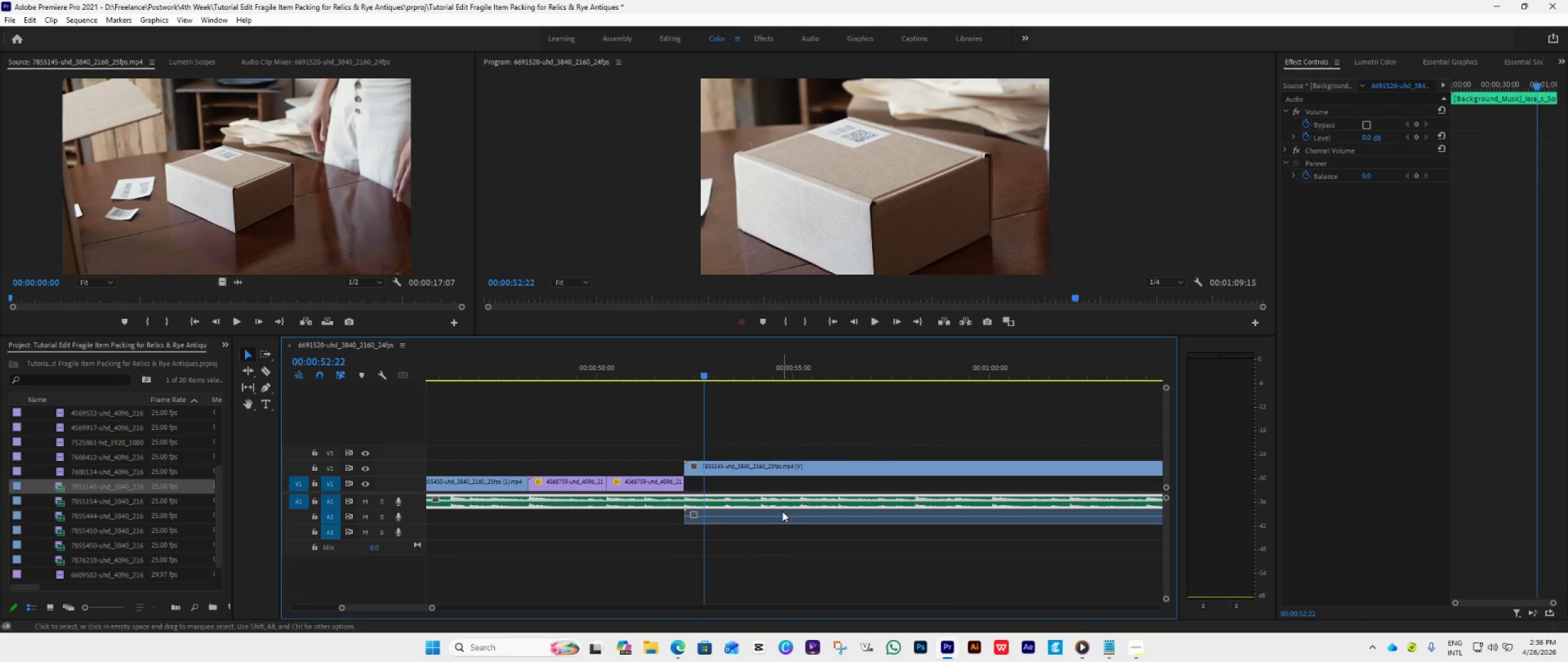 
hold_key(key=AltLeft, duration=0.62)
 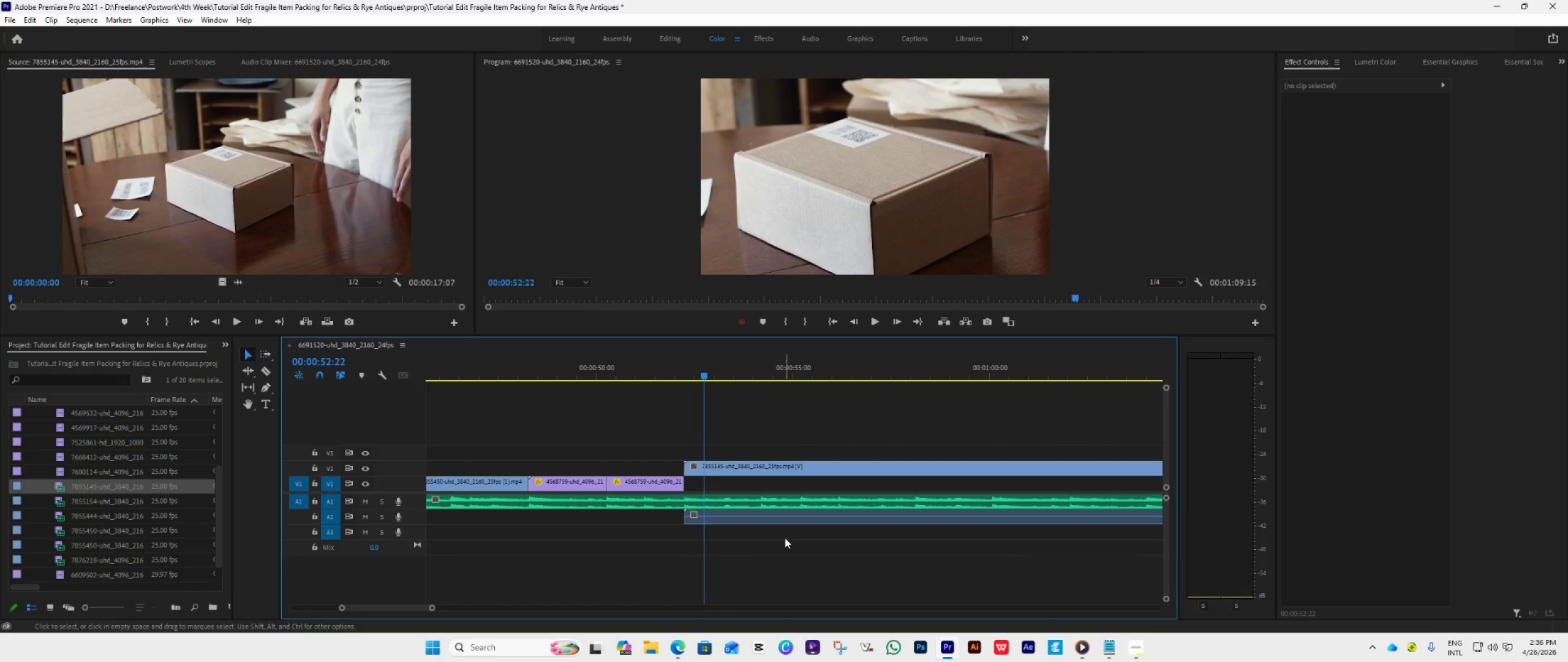 
hold_key(key=AltLeft, duration=0.62)
left_click([785, 519])
 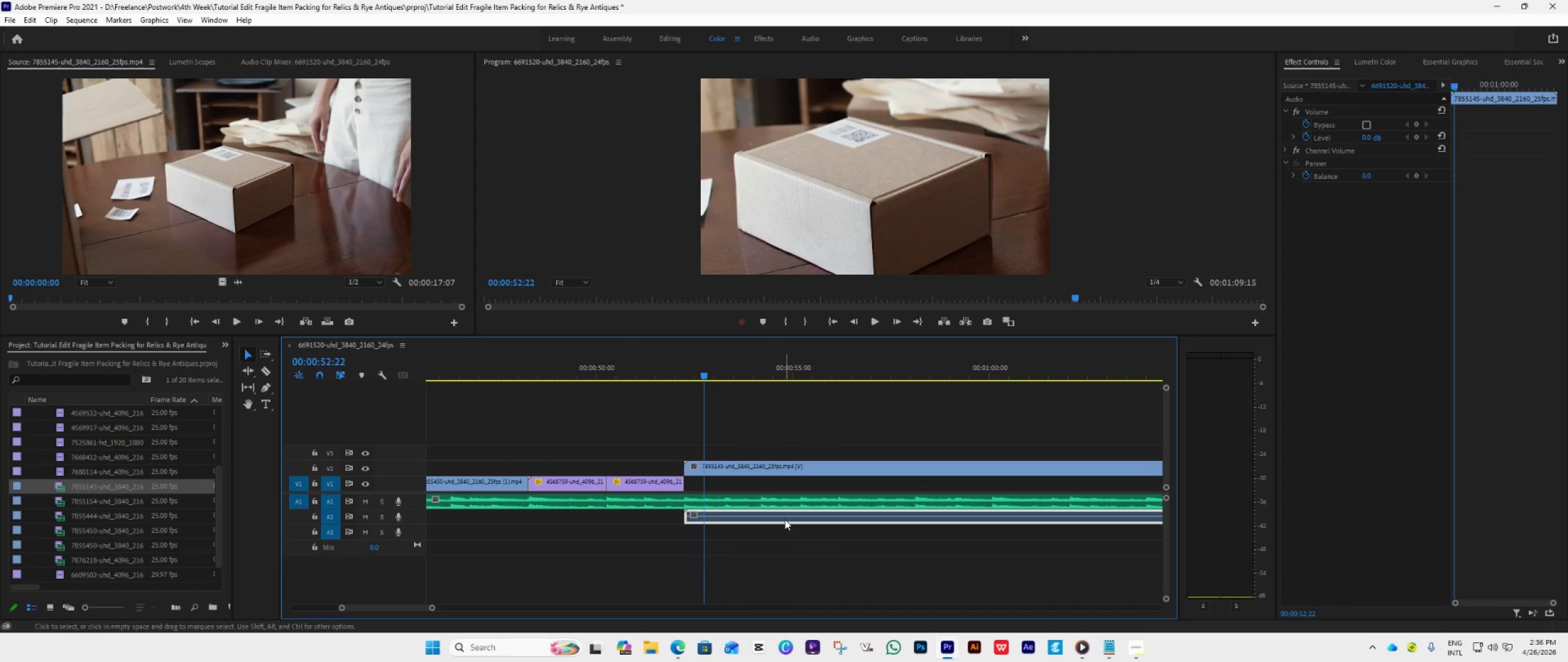 
key(Delete)
 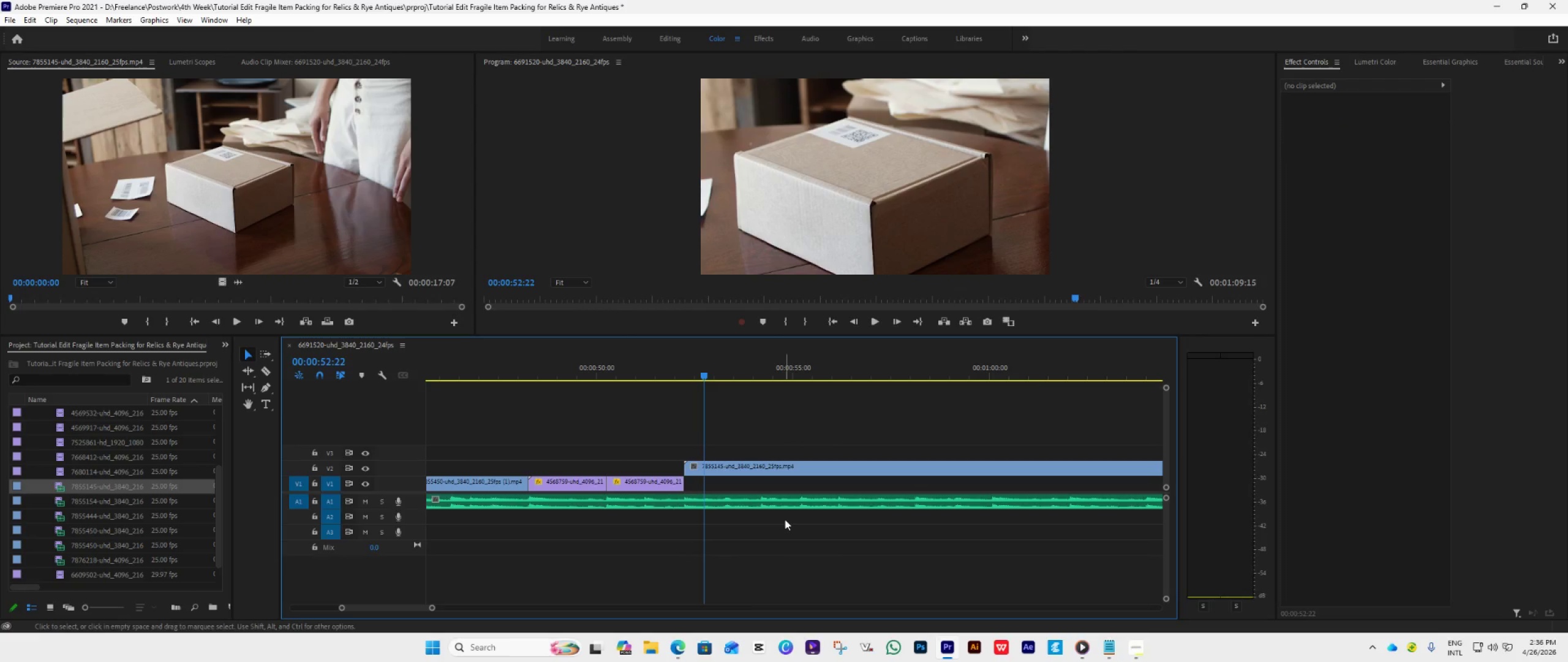 
key(Space)
 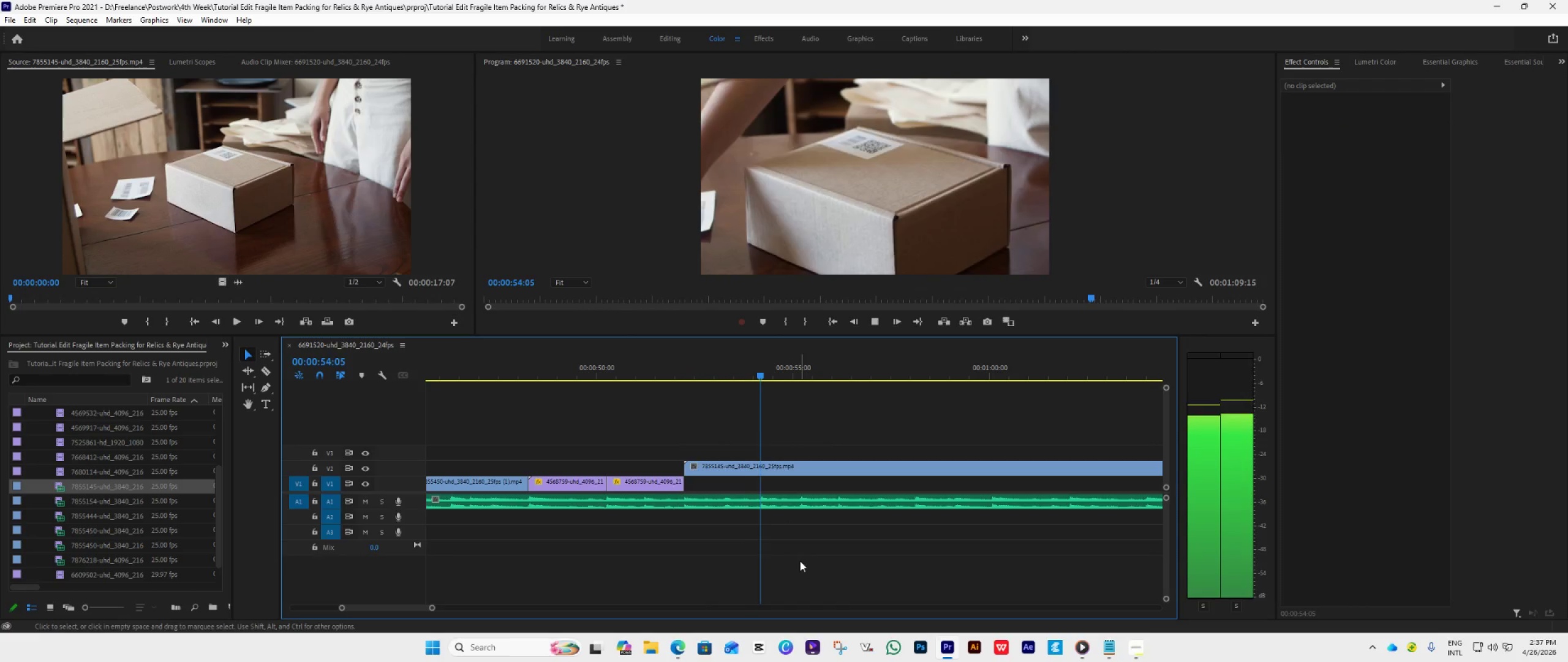 
key(Space)
 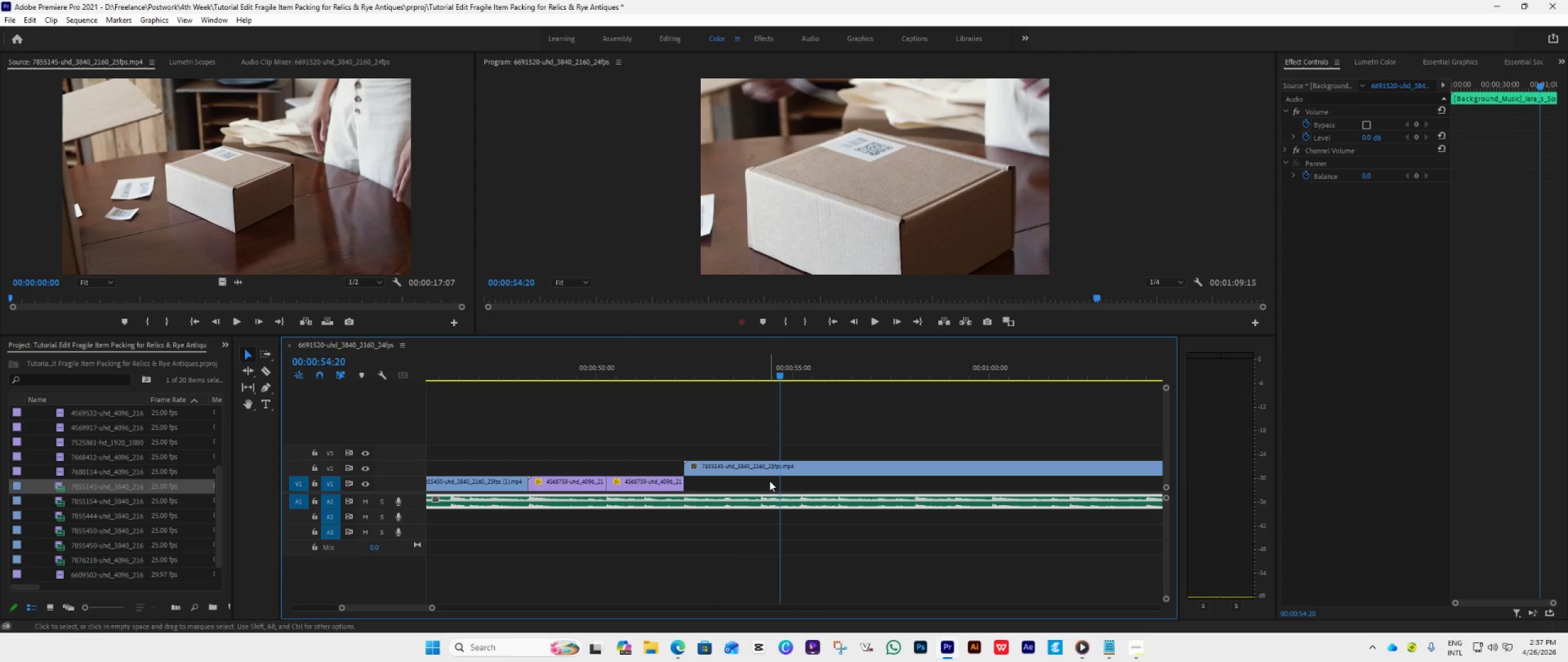 
key(C)
 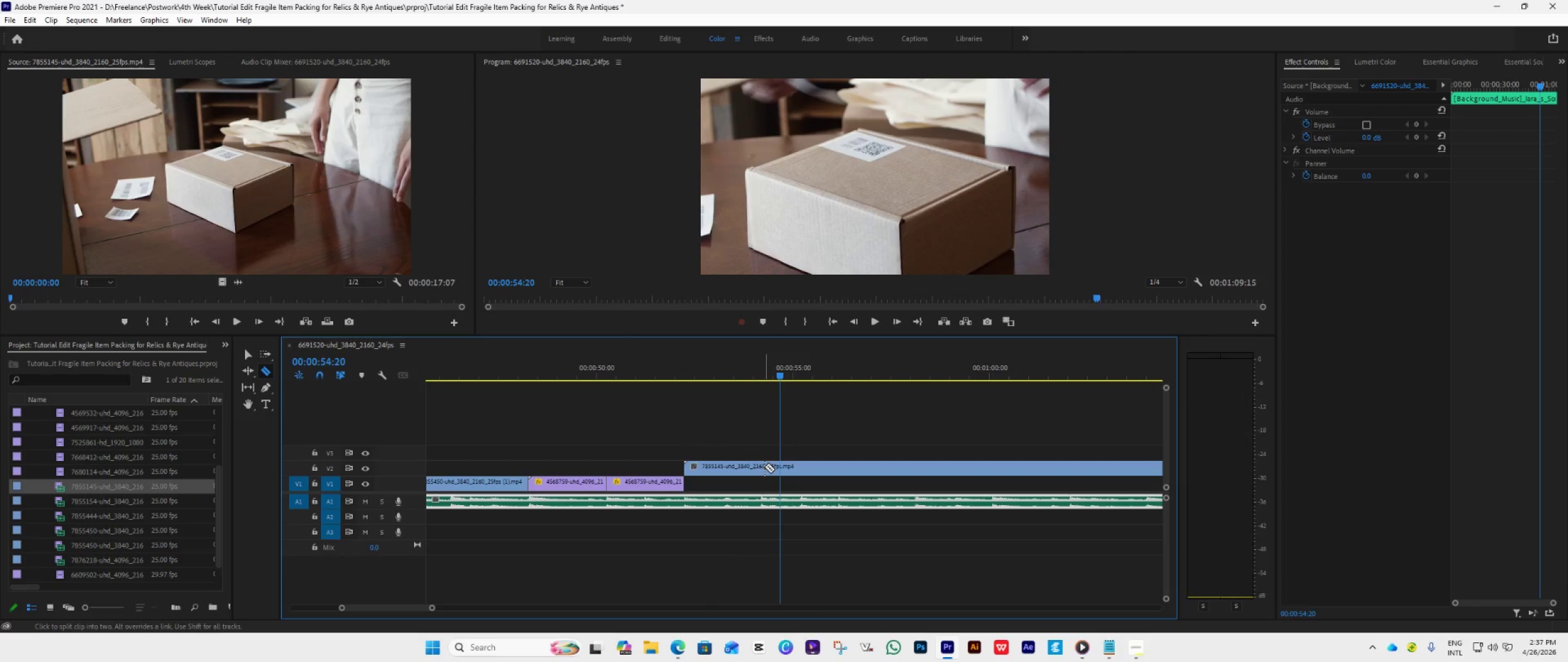 
left_click([762, 466])
 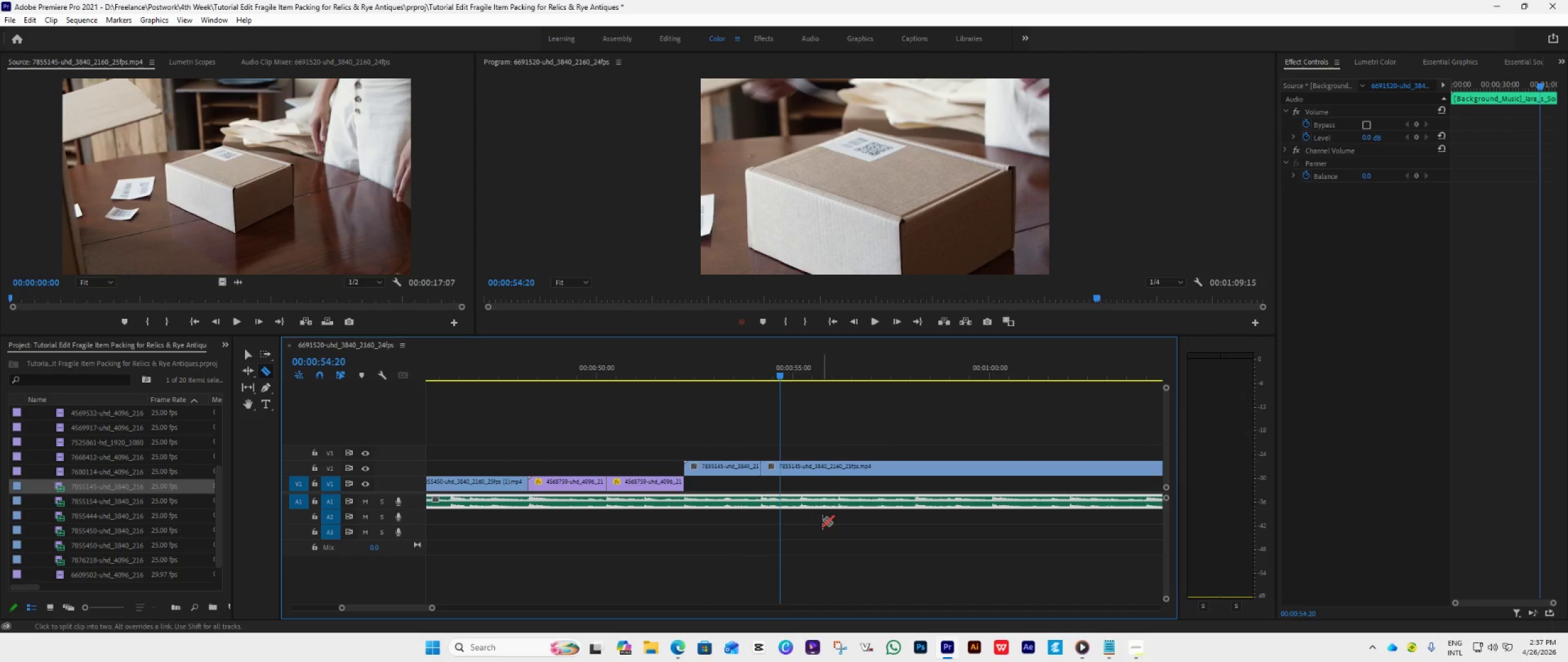 
key(Space)
 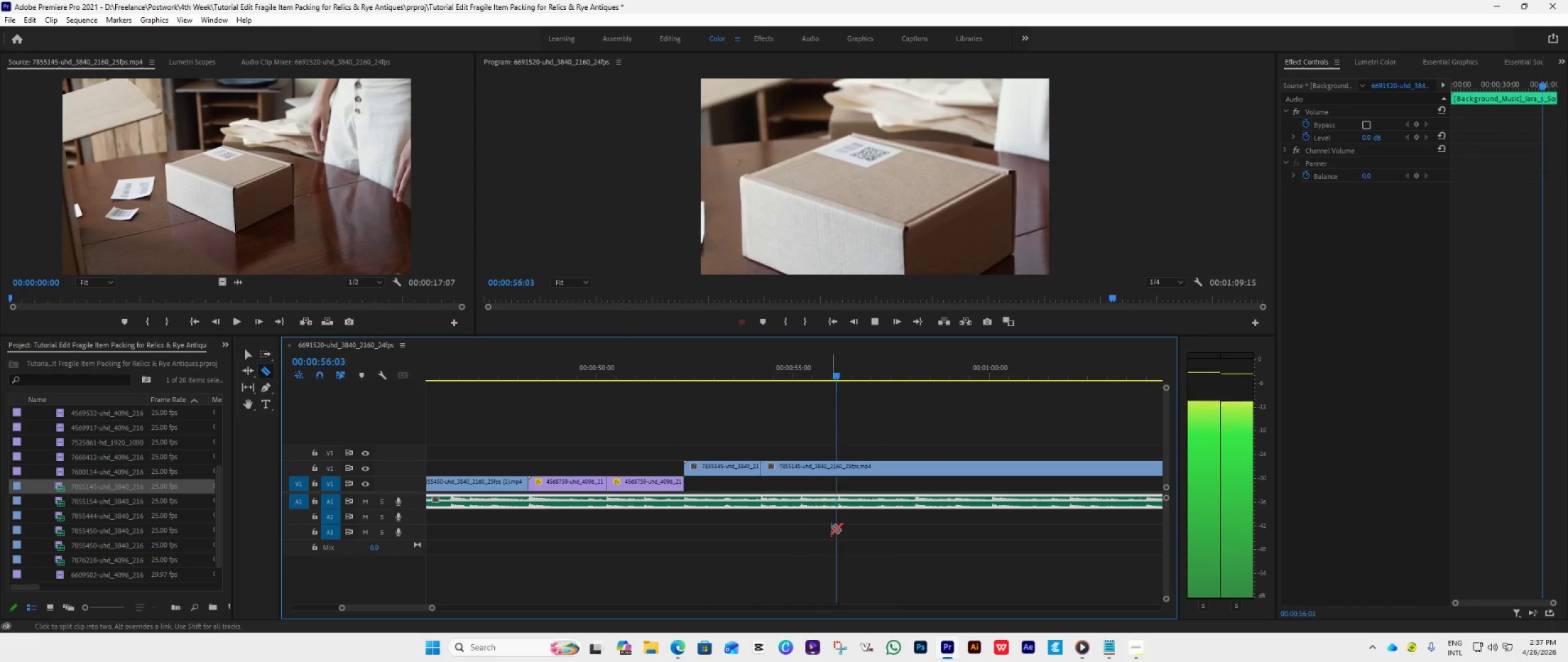 
key(Space)
 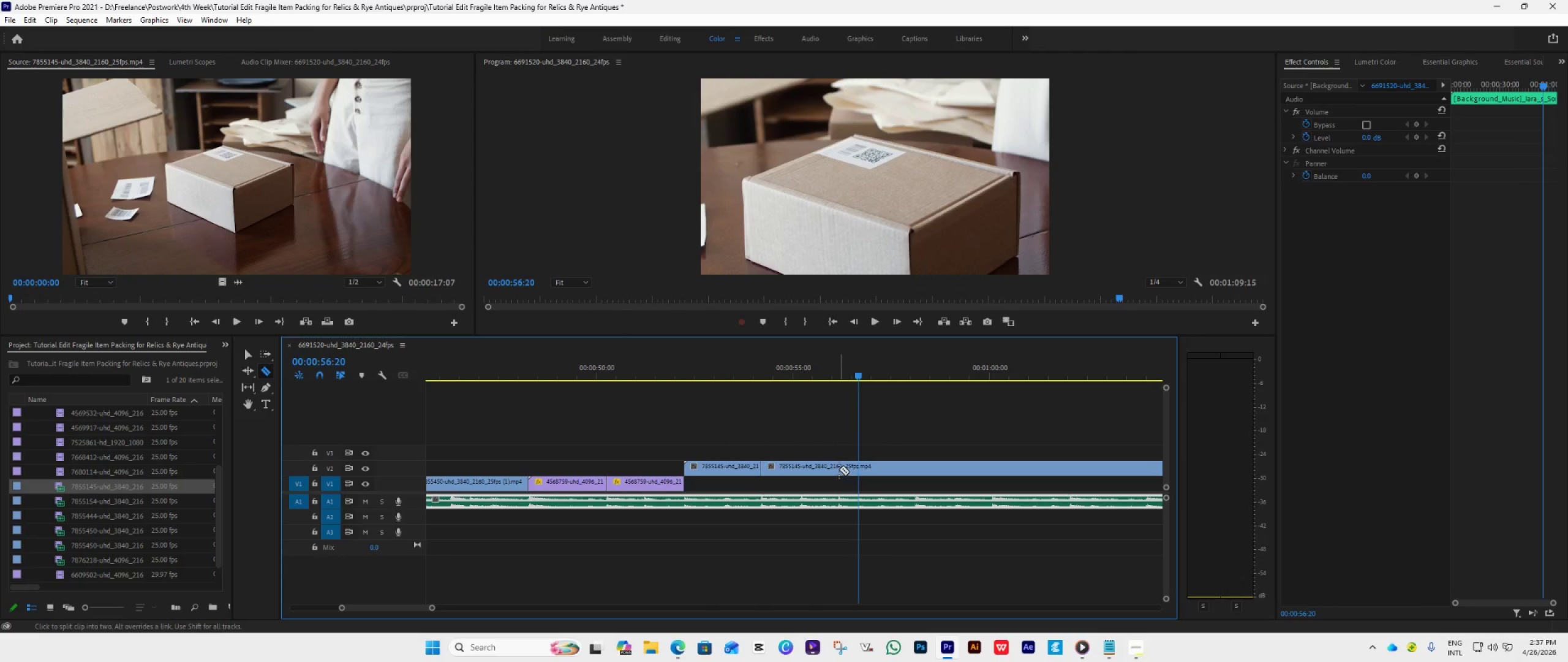 
left_click([839, 468])
 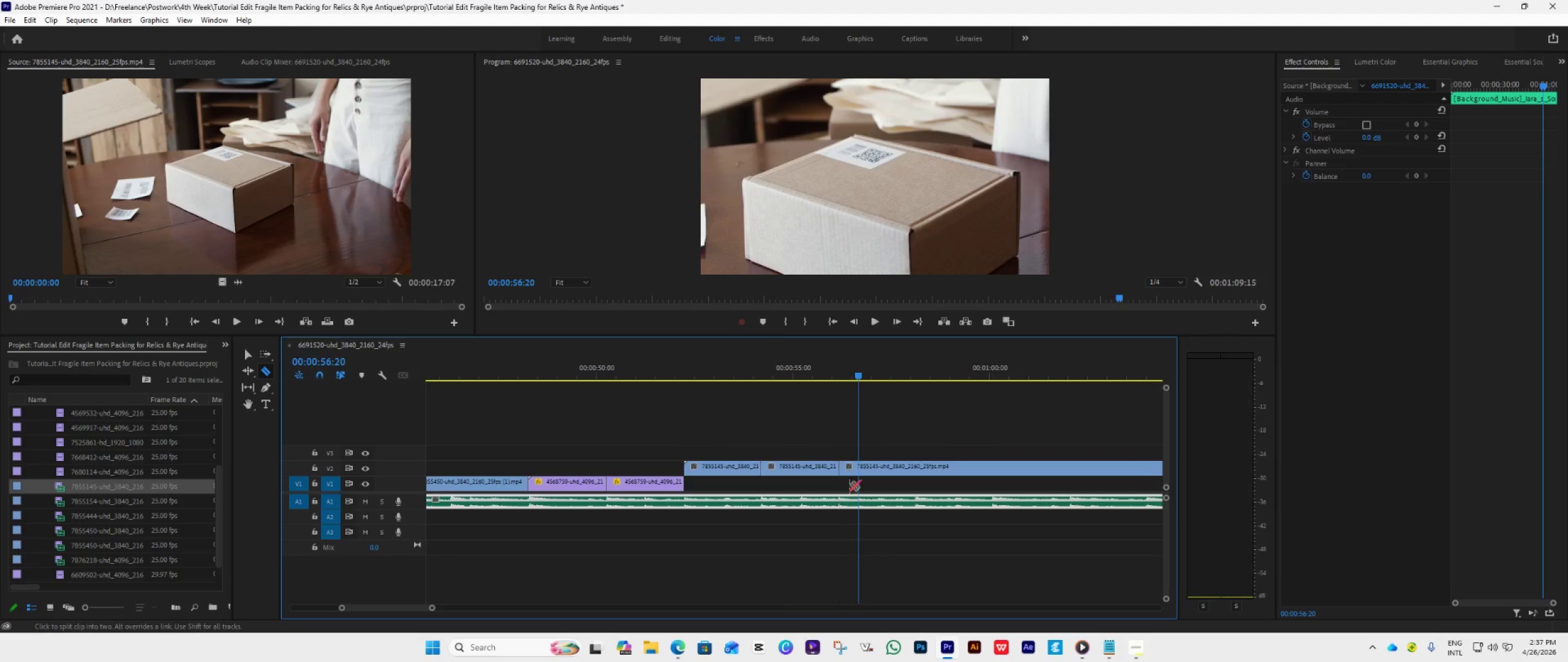 
key(Space)
 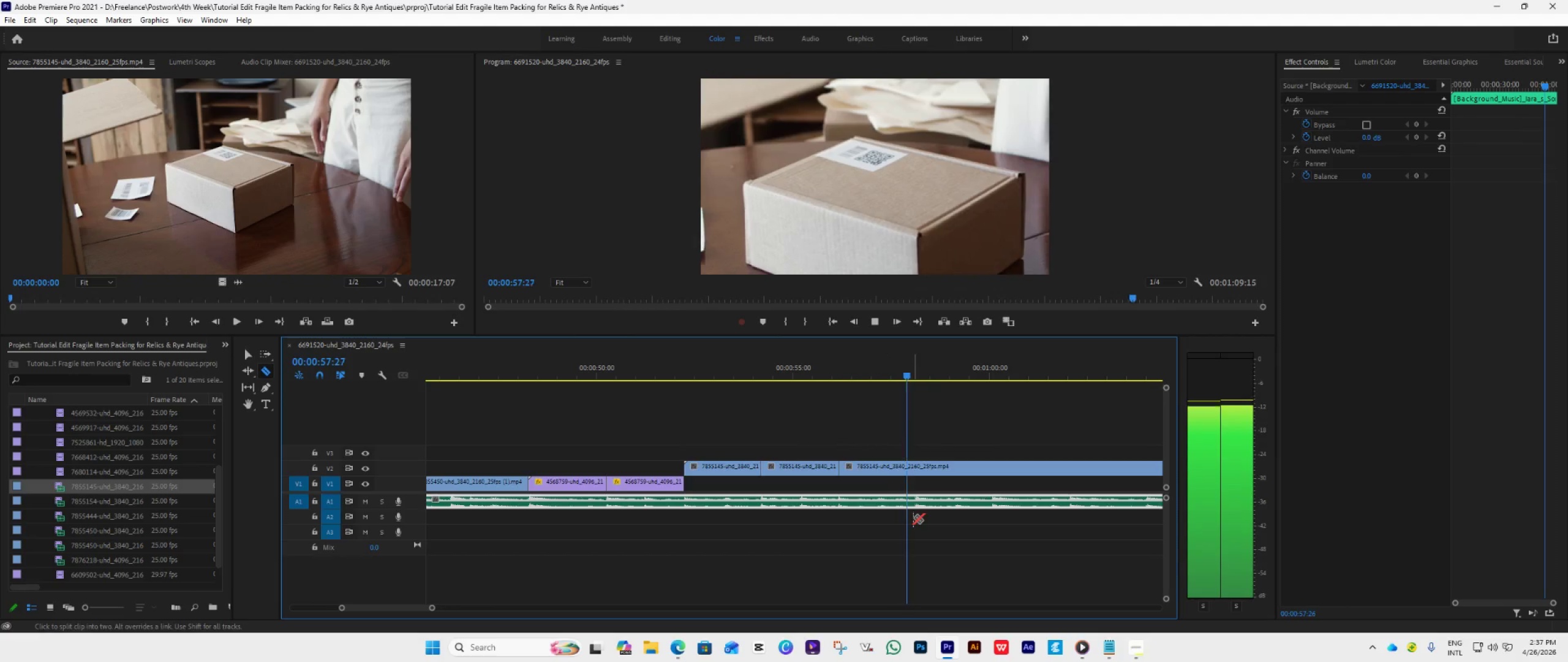 
key(Space)
 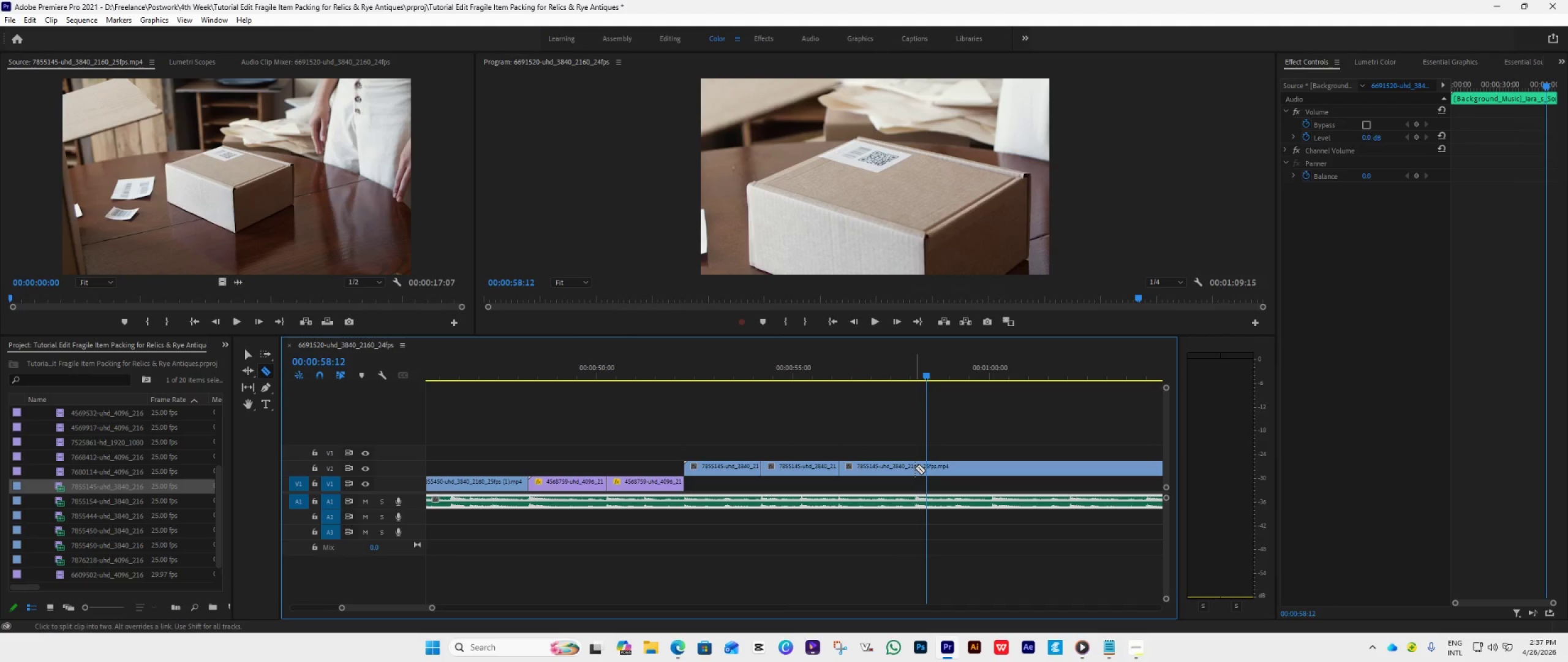 
left_click([915, 466])
 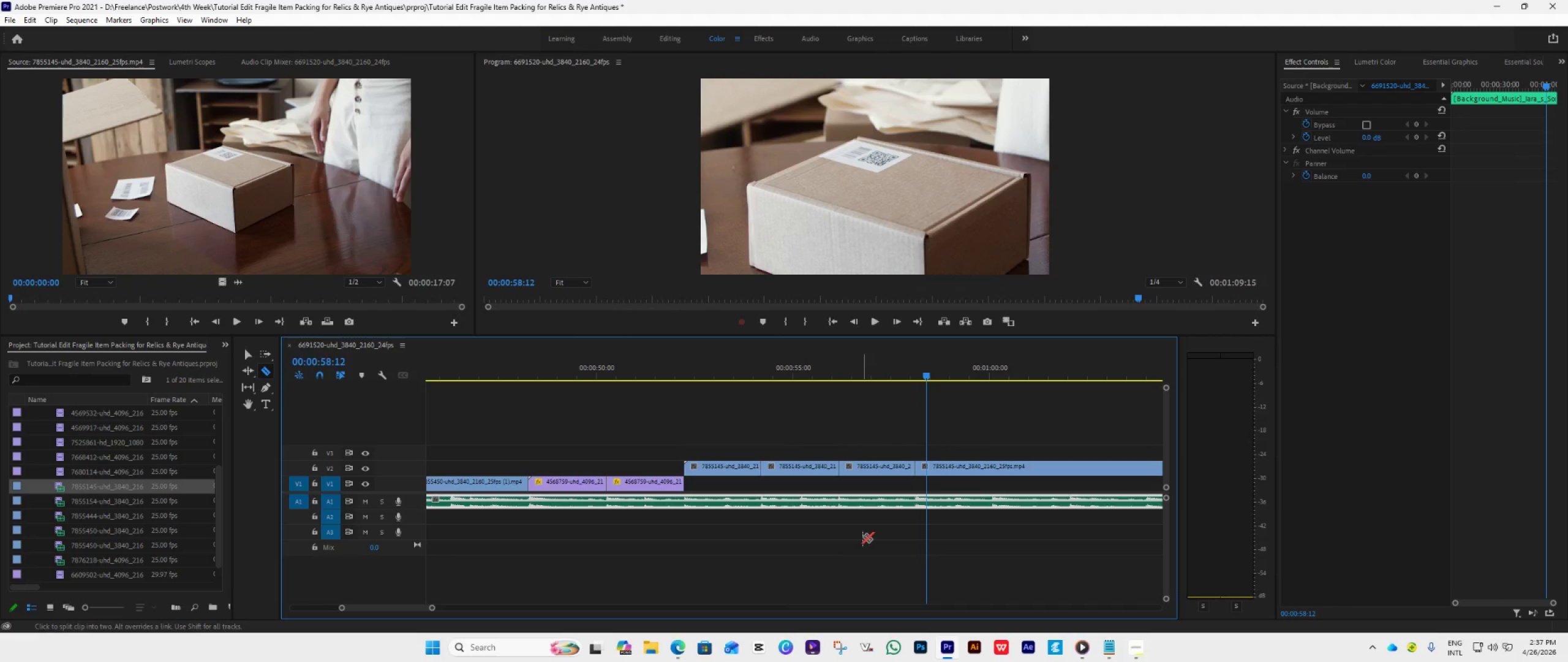 
key(V)
 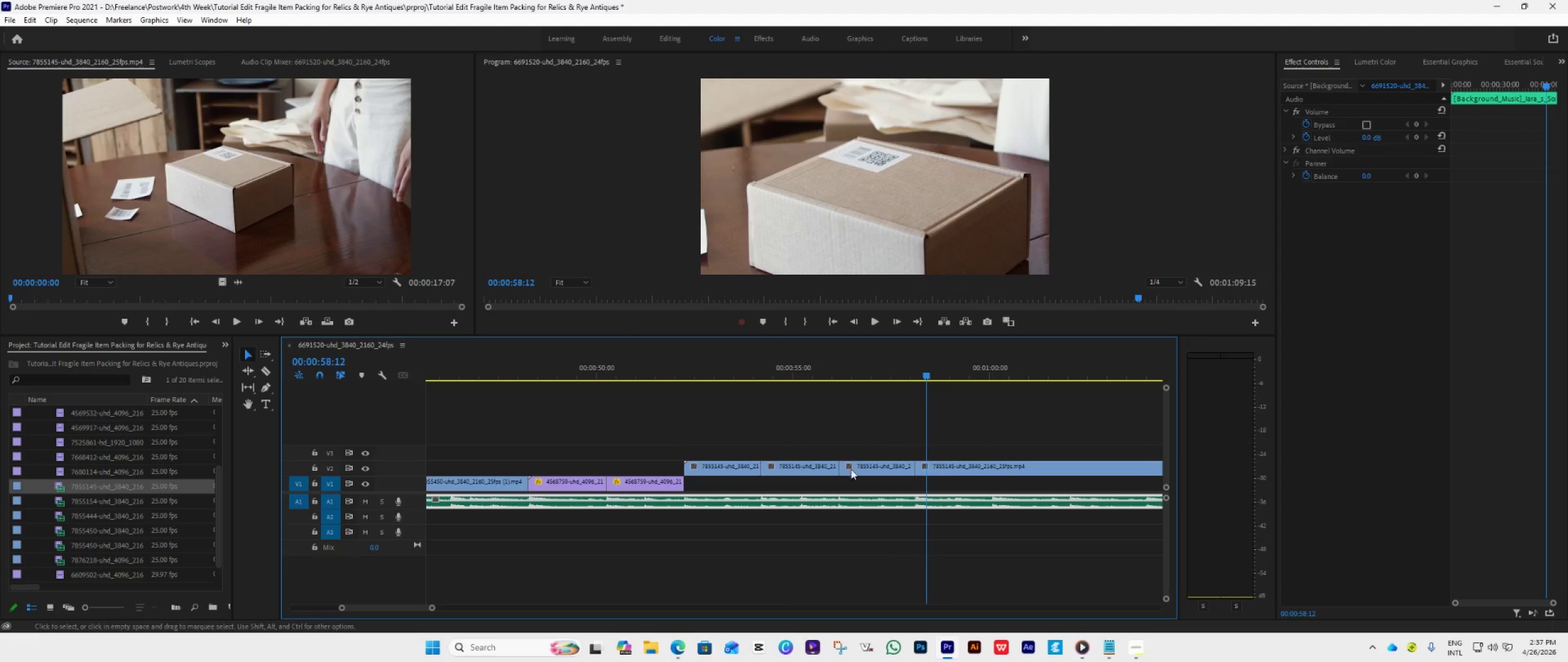 
left_click([953, 464])
 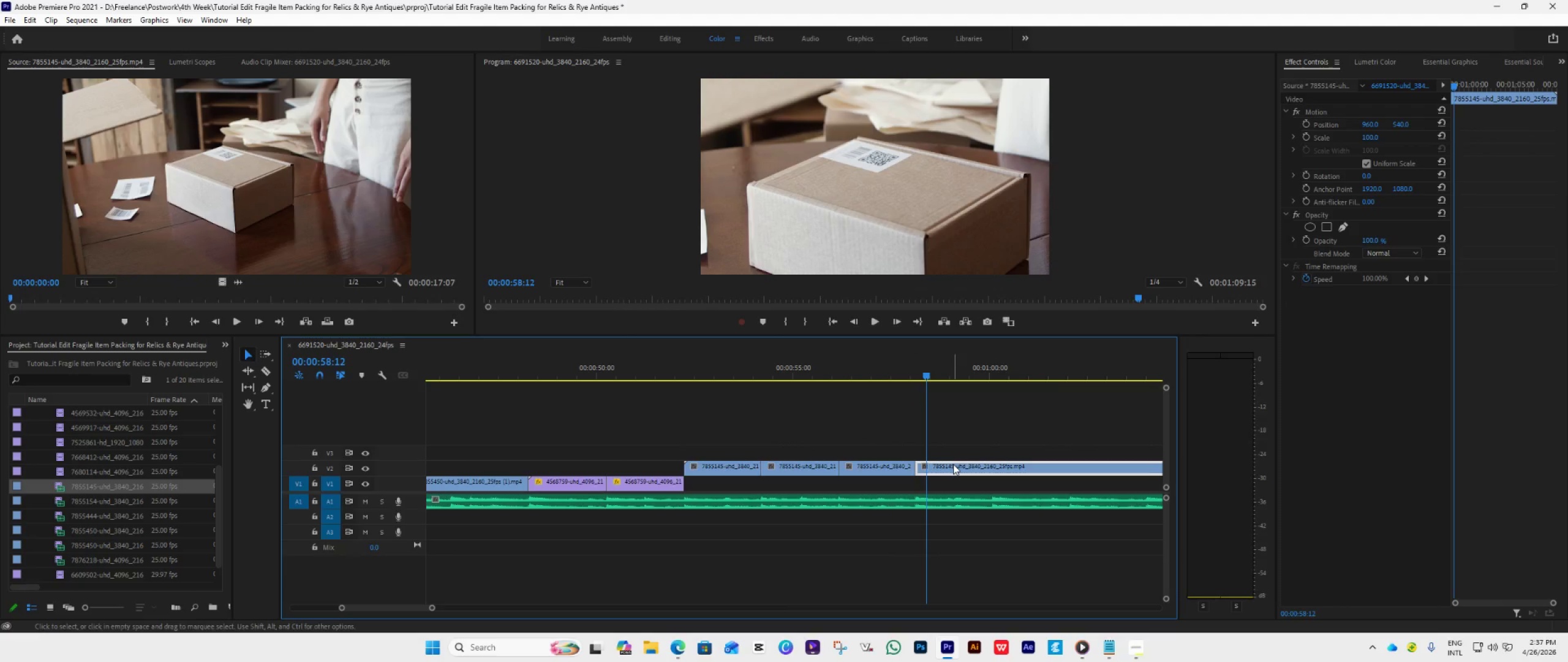 
key(Delete)
 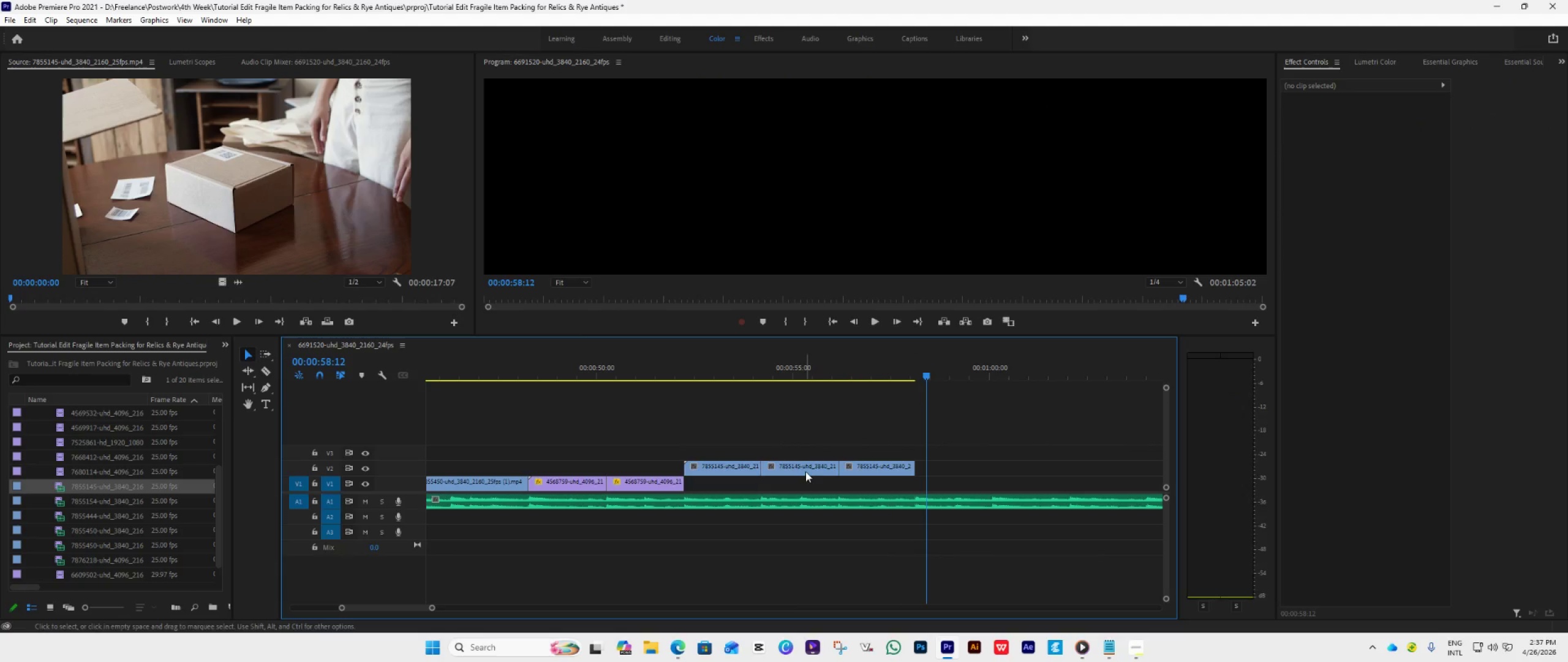 
left_click([798, 468])
 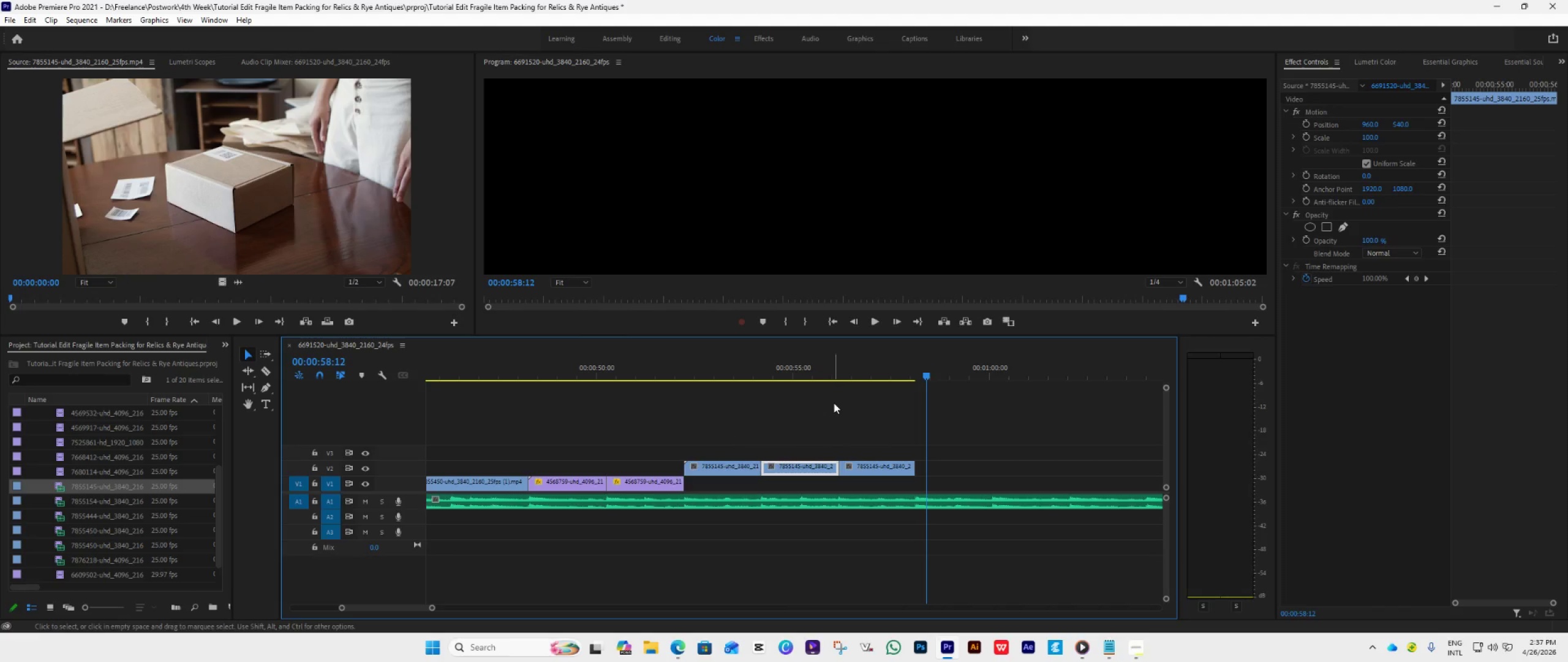 
left_click([805, 371])
 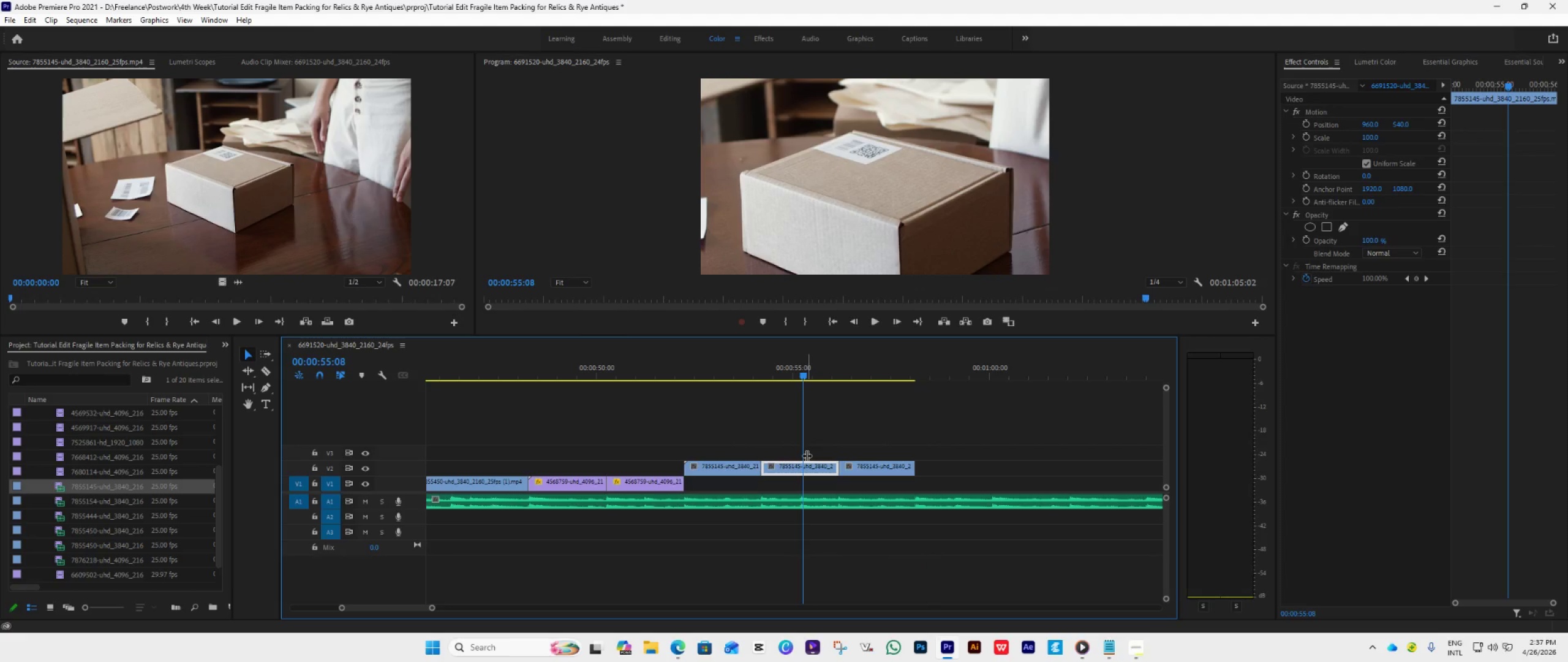 
right_click([807, 466])
 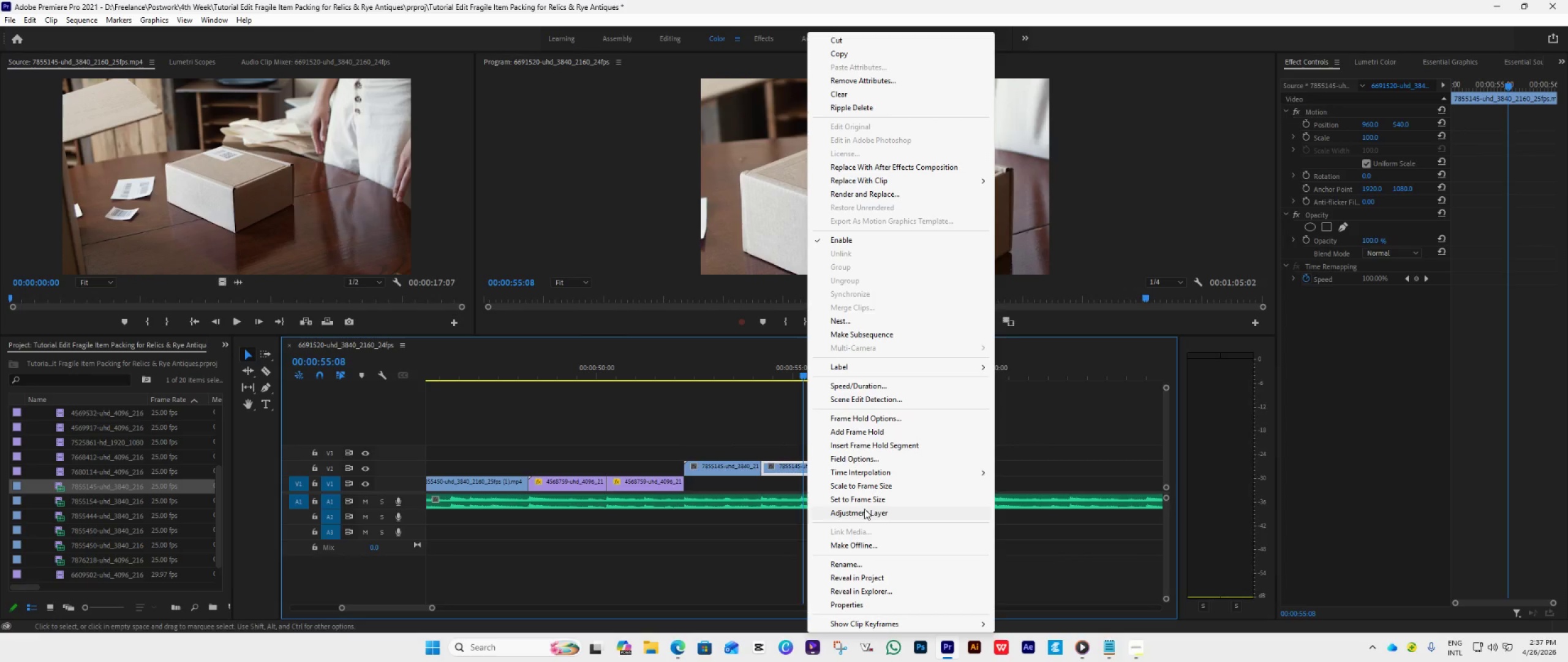 
left_click([868, 501])
 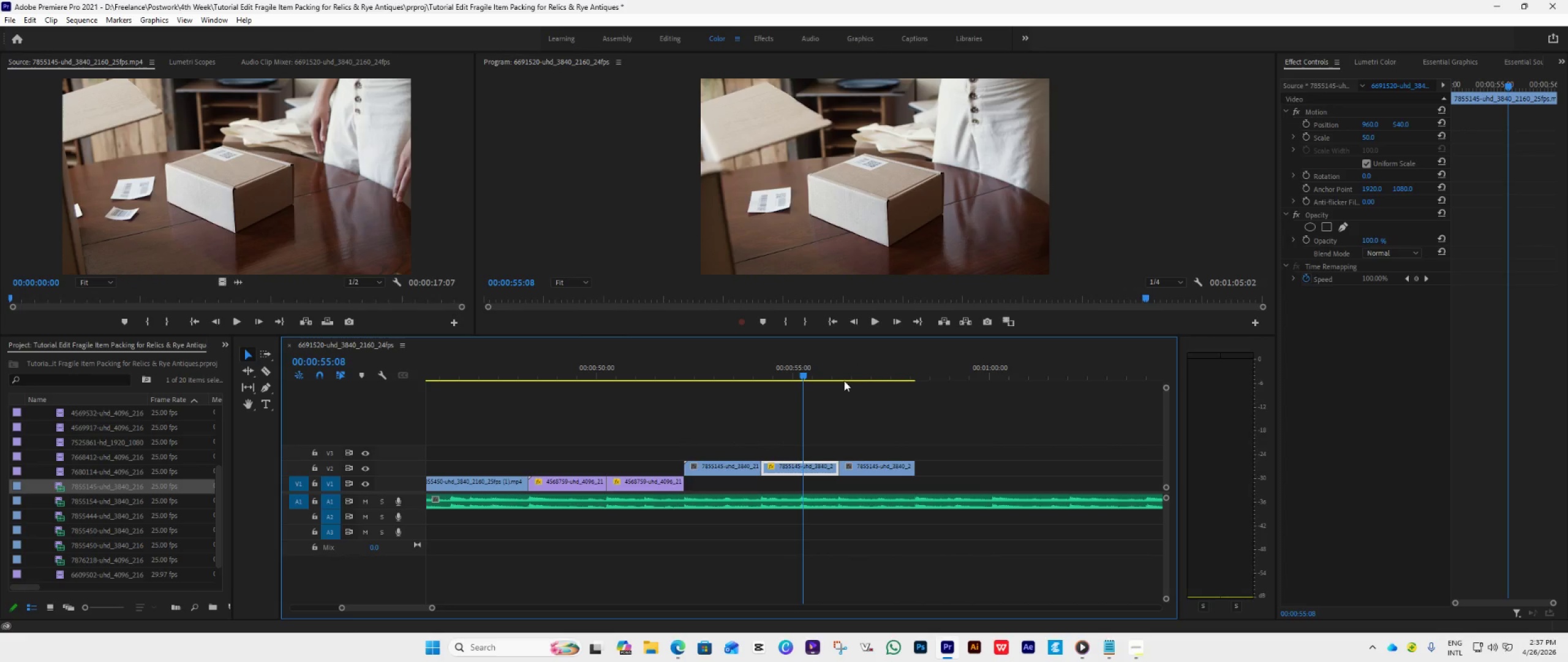 
key(Space)
 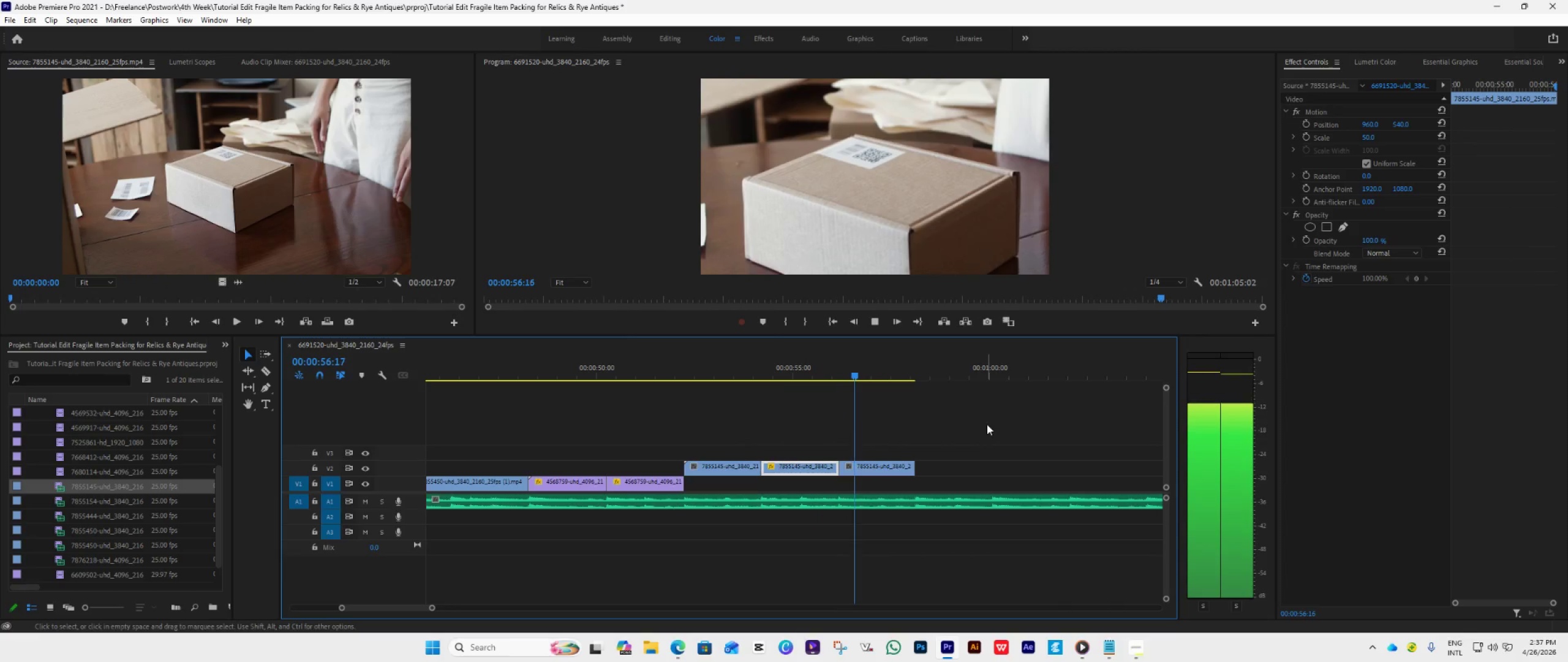 
key(Space)
 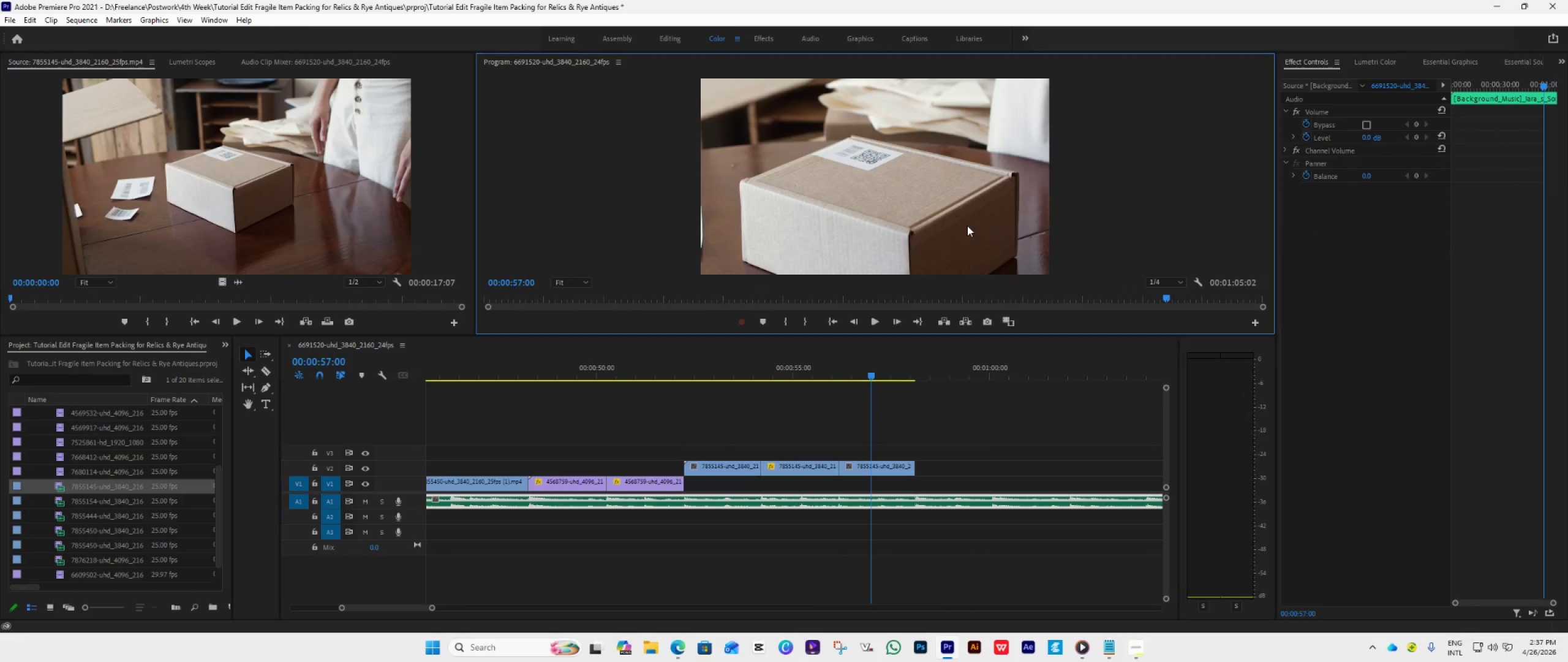 
double_click([967, 226])
 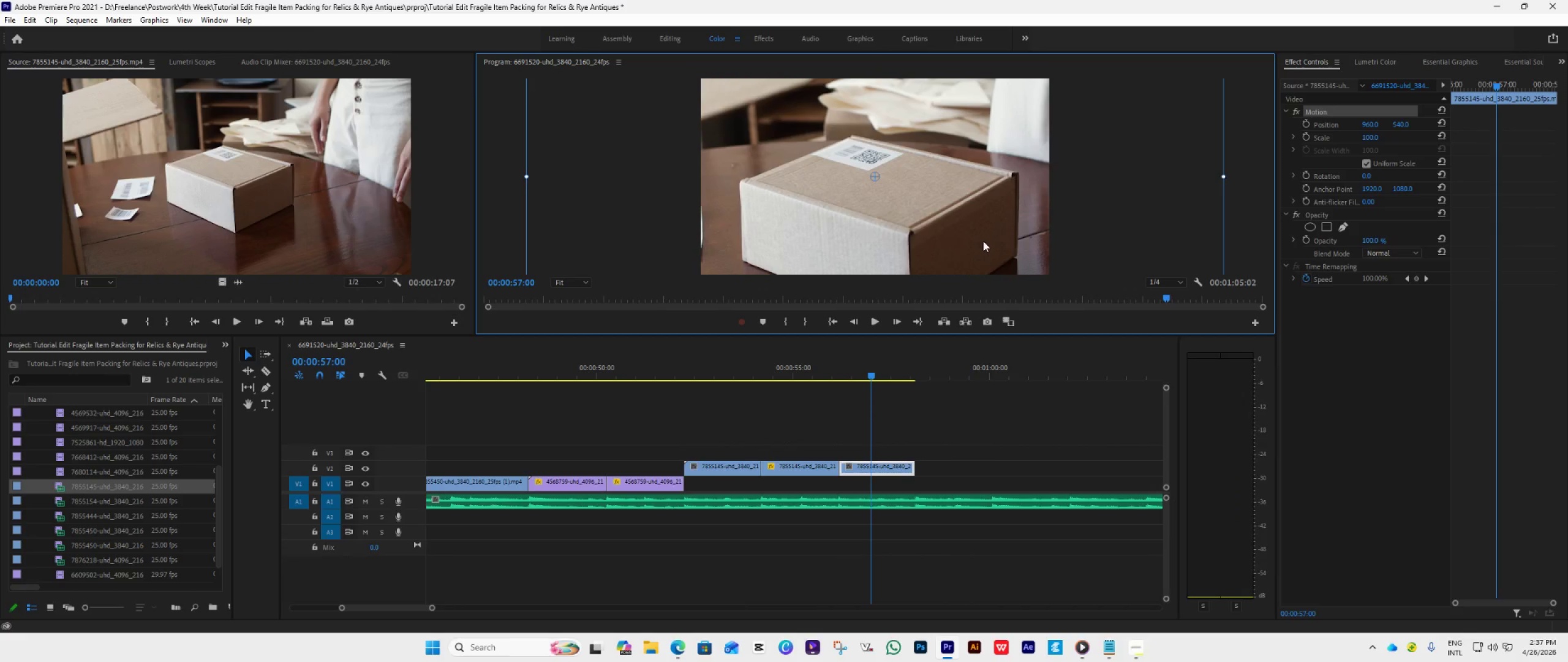 
left_click_drag(start_coordinate=[983, 241], to_coordinate=[965, 190])
 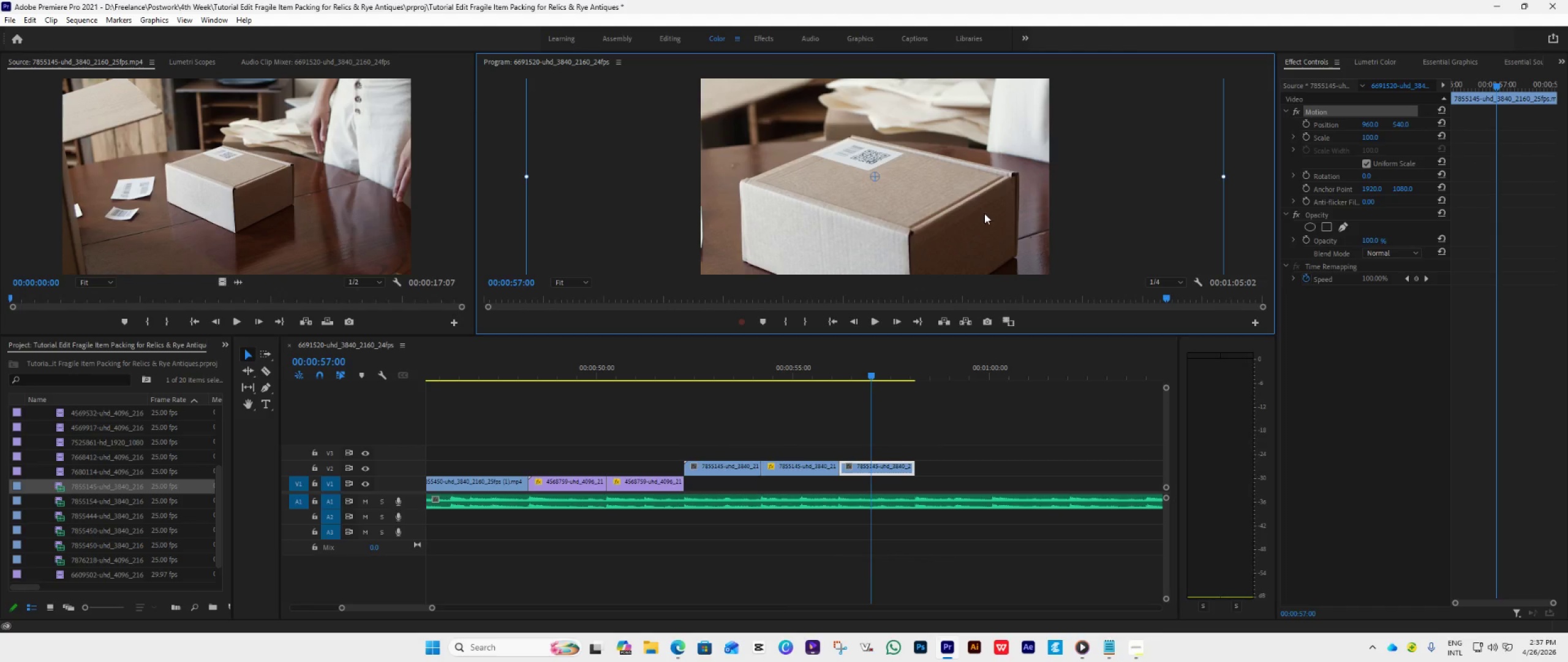 
left_click_drag(start_coordinate=[984, 213], to_coordinate=[977, 153])
 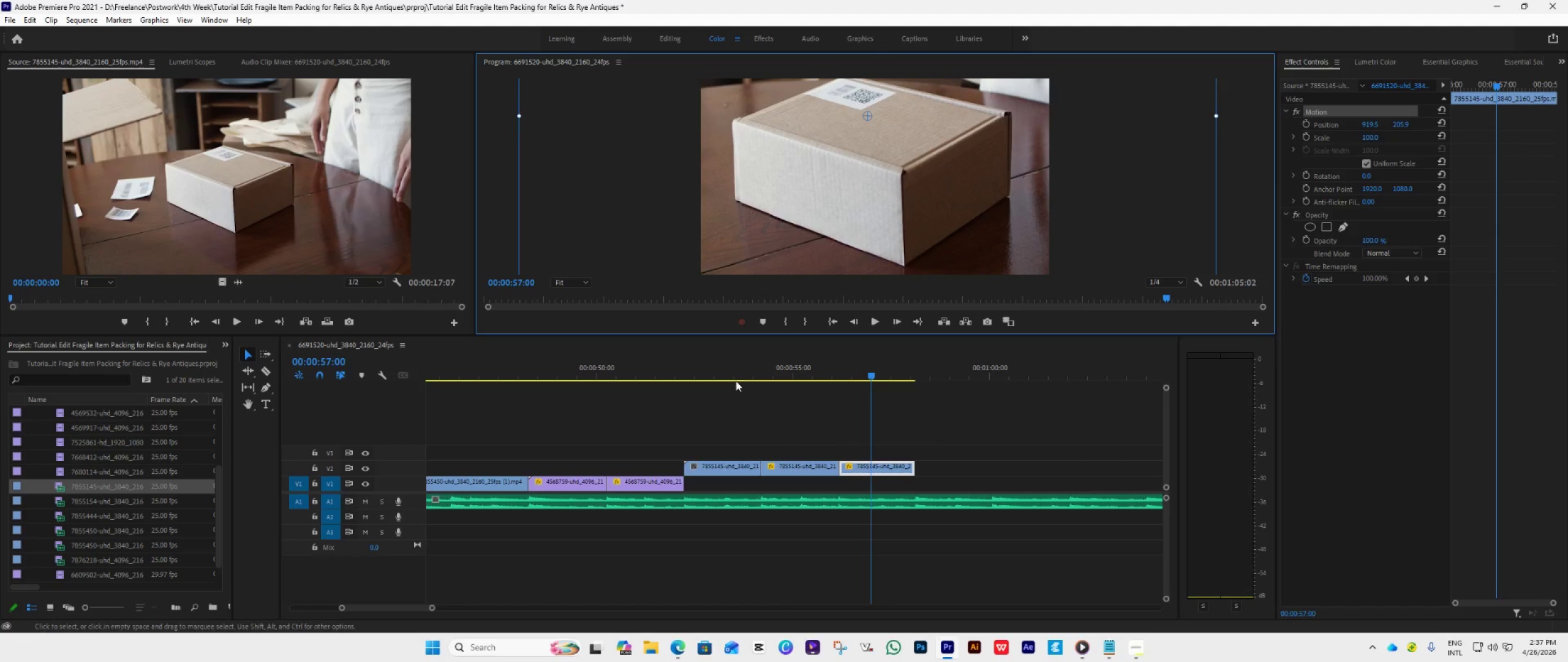 
left_click([733, 374])
 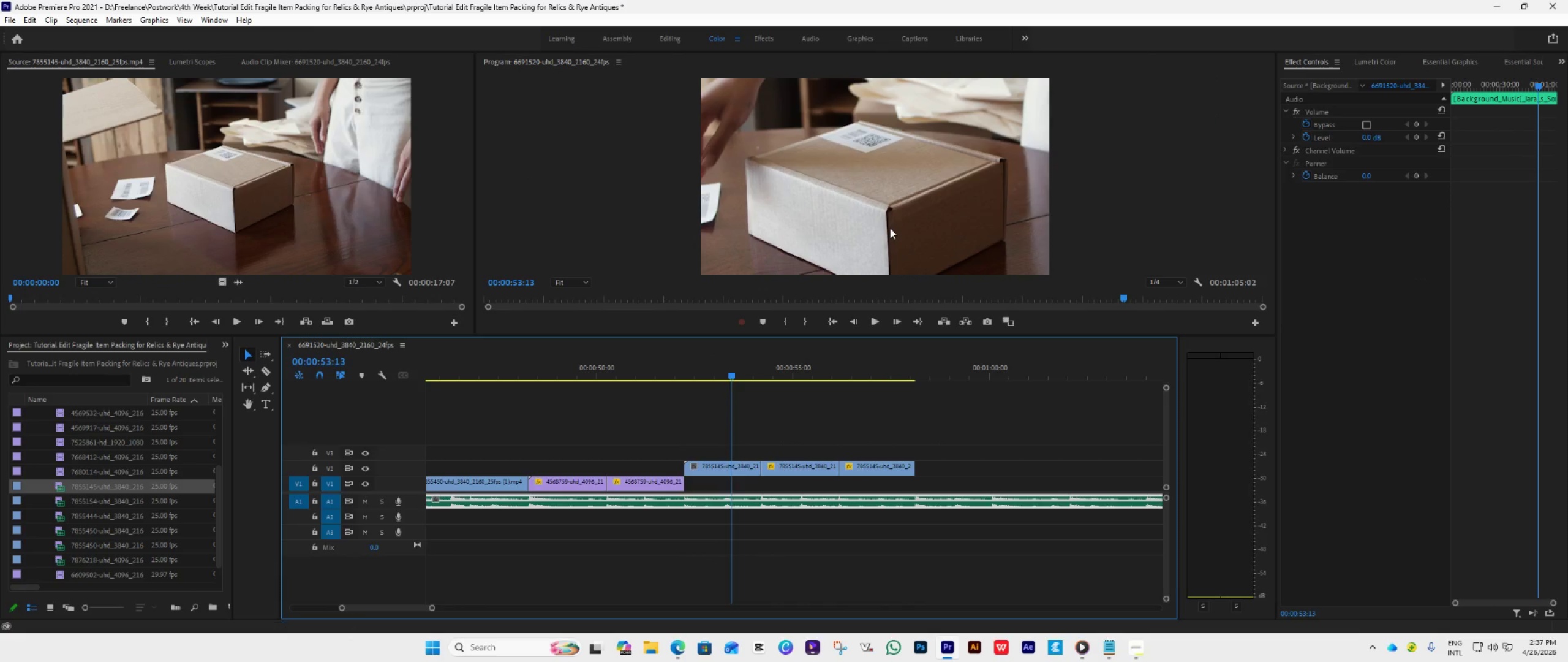 
double_click([890, 228])
 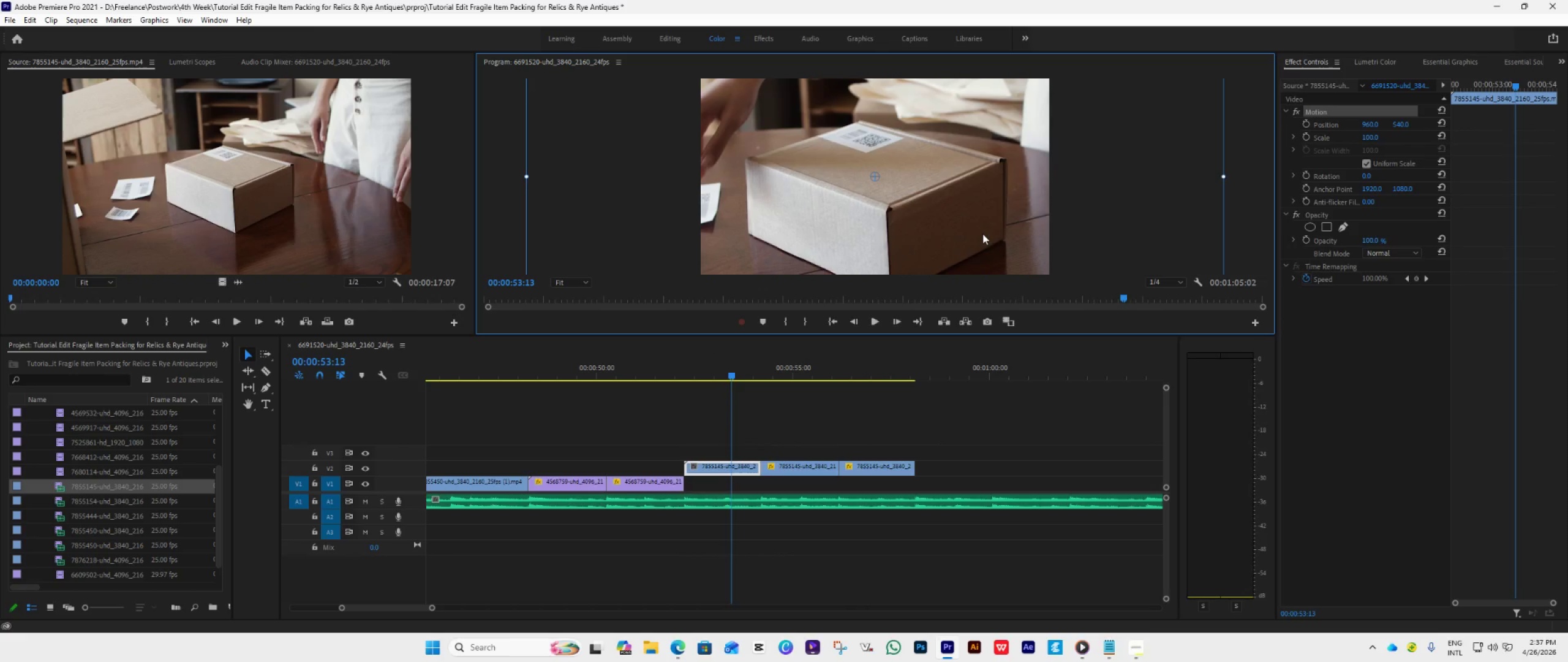 
left_click_drag(start_coordinate=[982, 234], to_coordinate=[965, 201])
 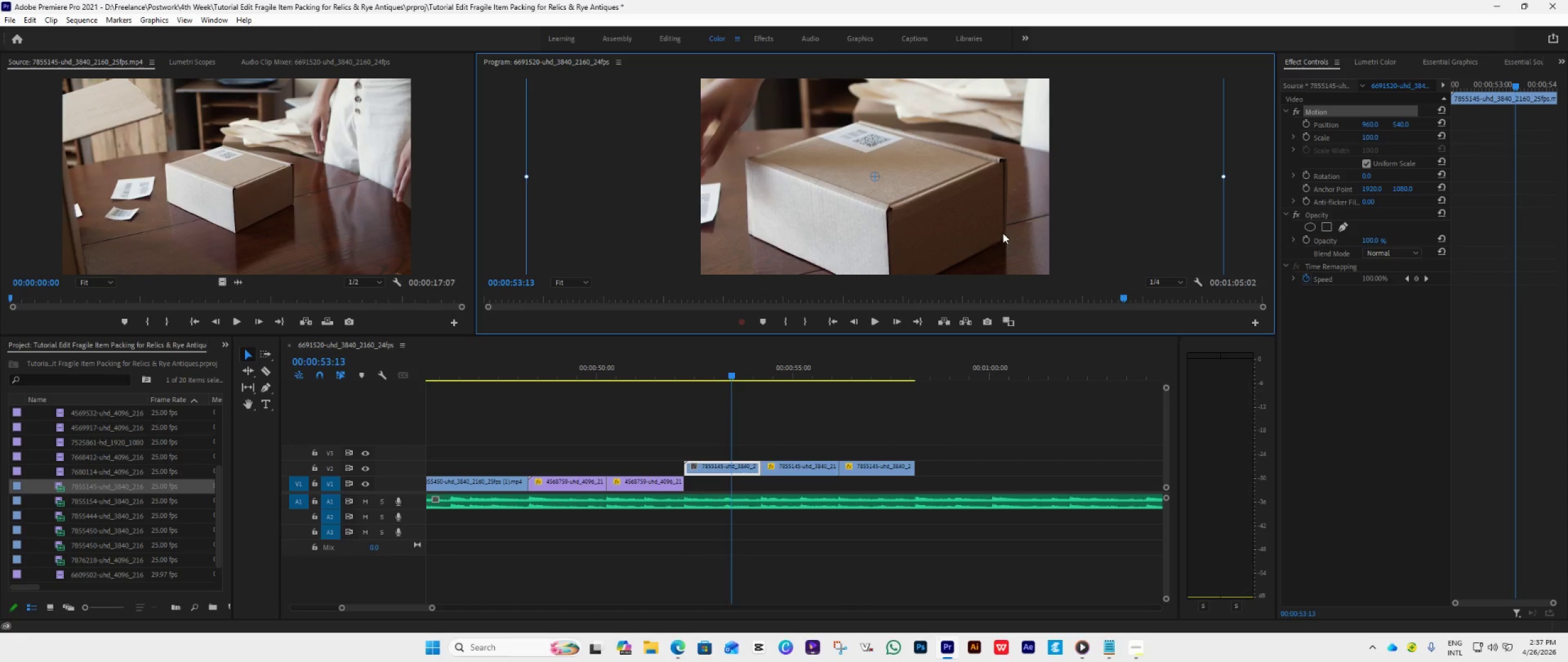 
left_click_drag(start_coordinate=[1003, 233], to_coordinate=[1003, 202])
 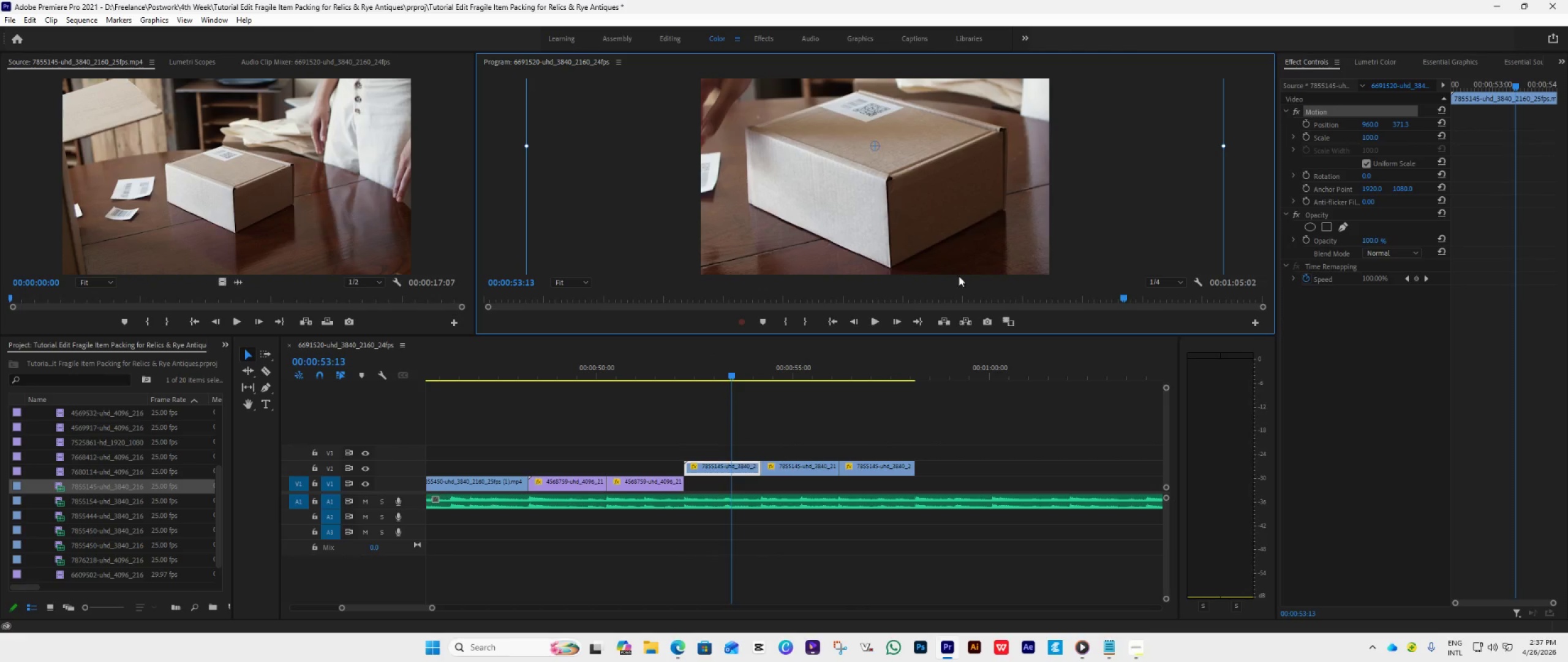 
key(Space)
 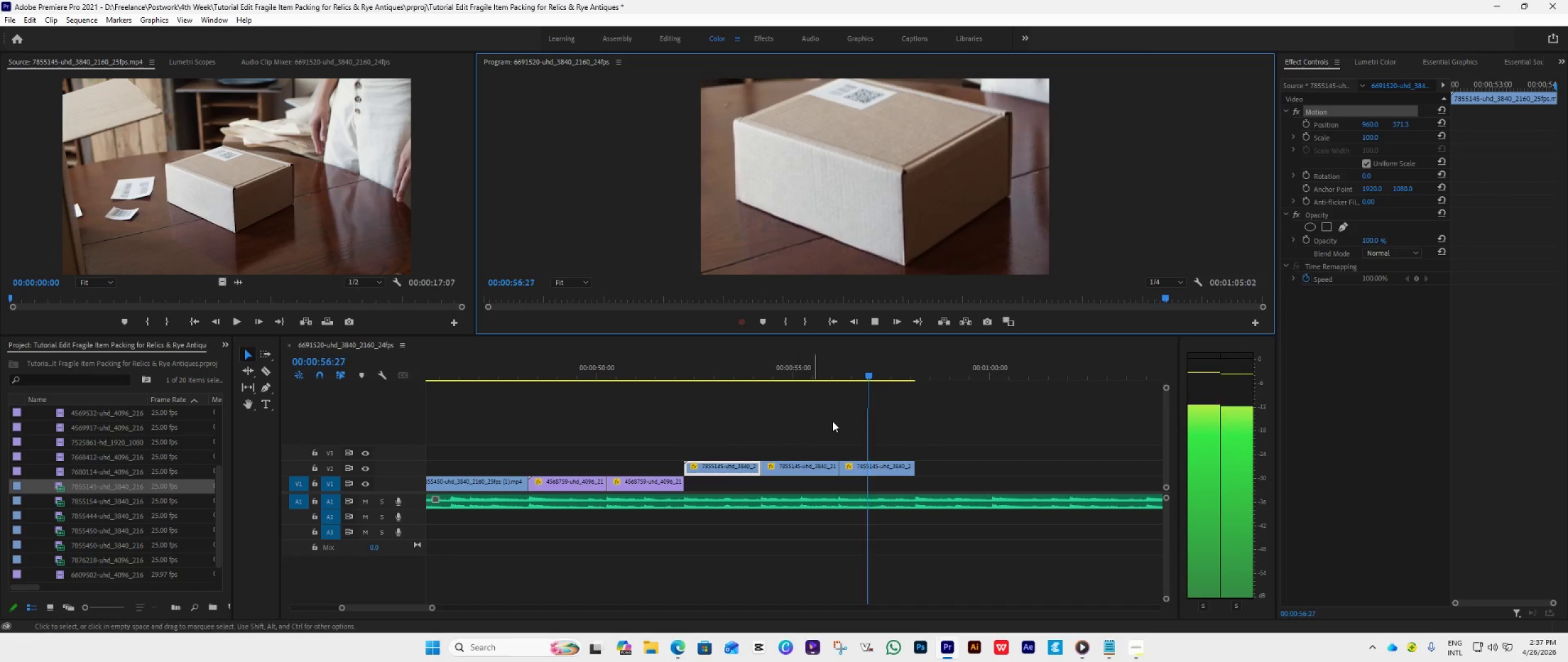 
key(Space)
 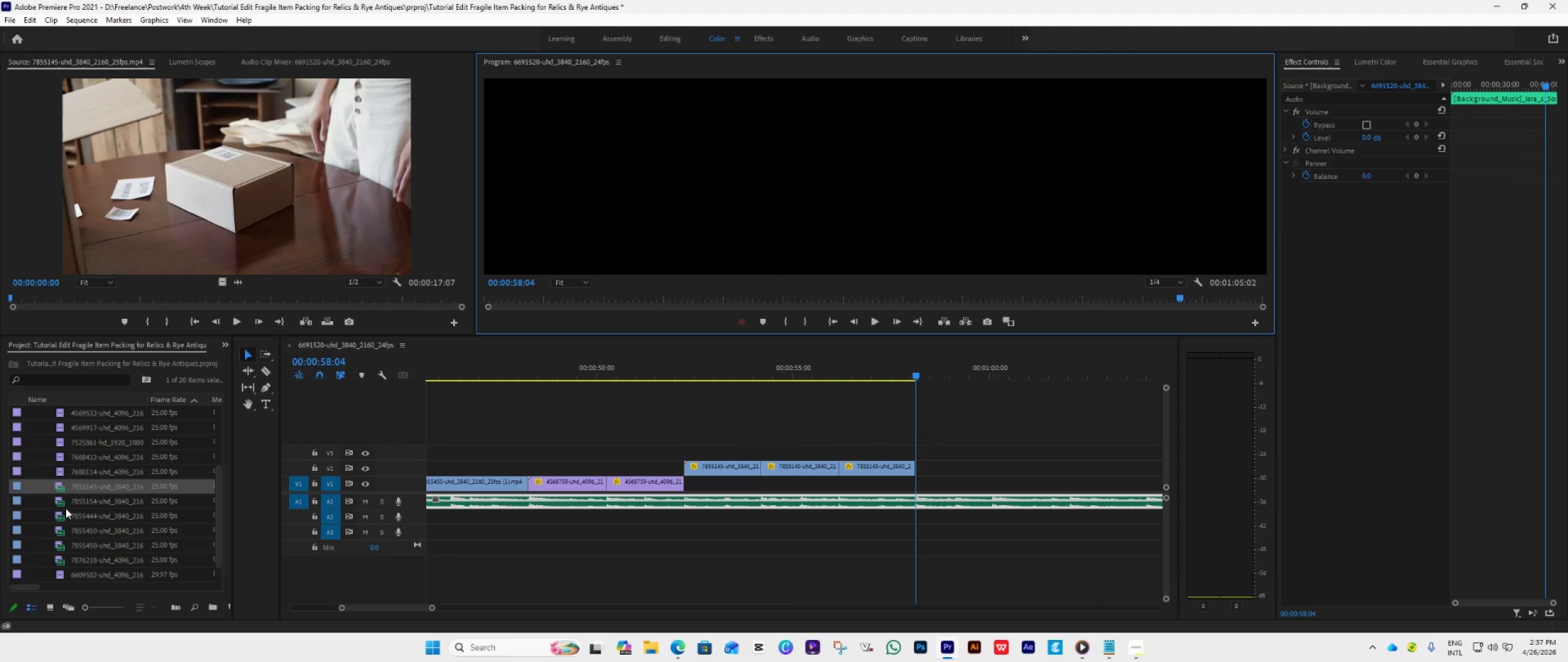 
double_click([64, 501])
 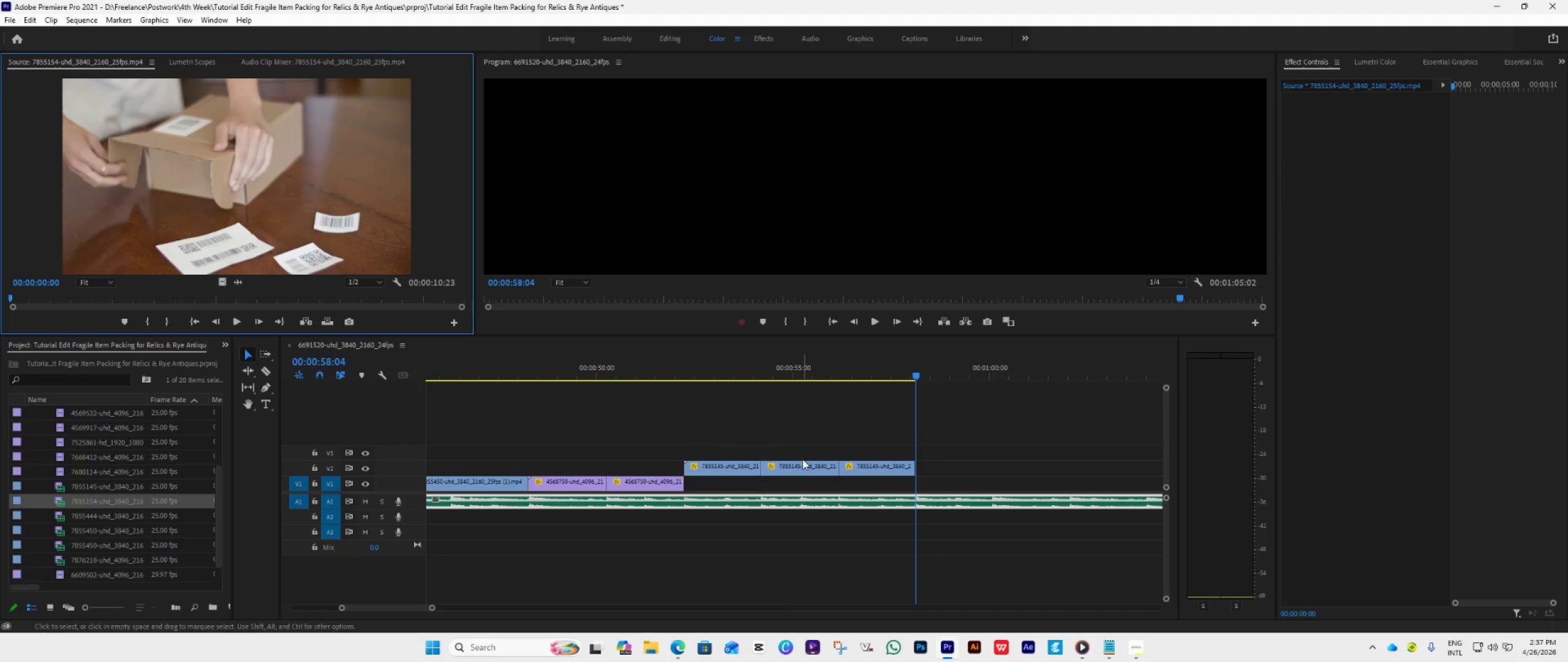 
left_click_drag(start_coordinate=[740, 440], to_coordinate=[929, 482])
 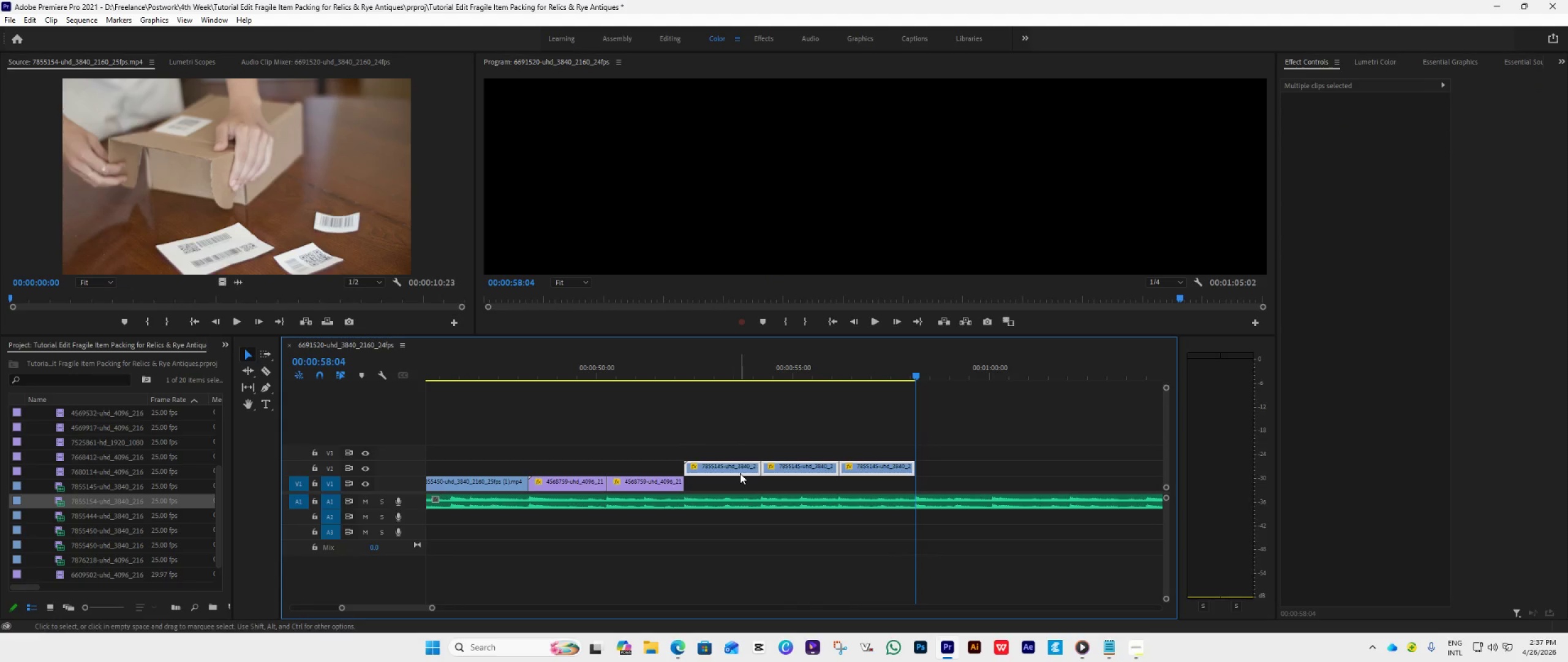 
left_click_drag(start_coordinate=[740, 473], to_coordinate=[976, 476])
 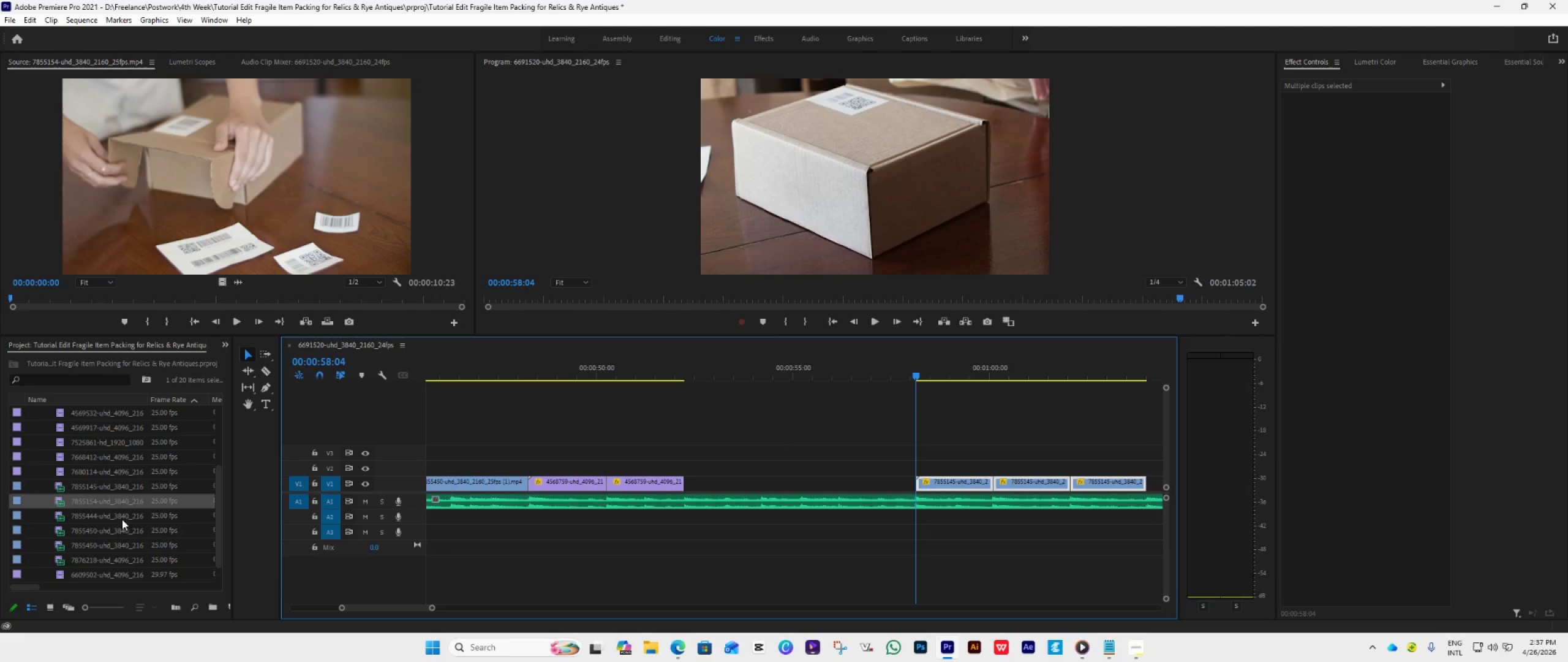 
left_click_drag(start_coordinate=[59, 502], to_coordinate=[688, 453])
 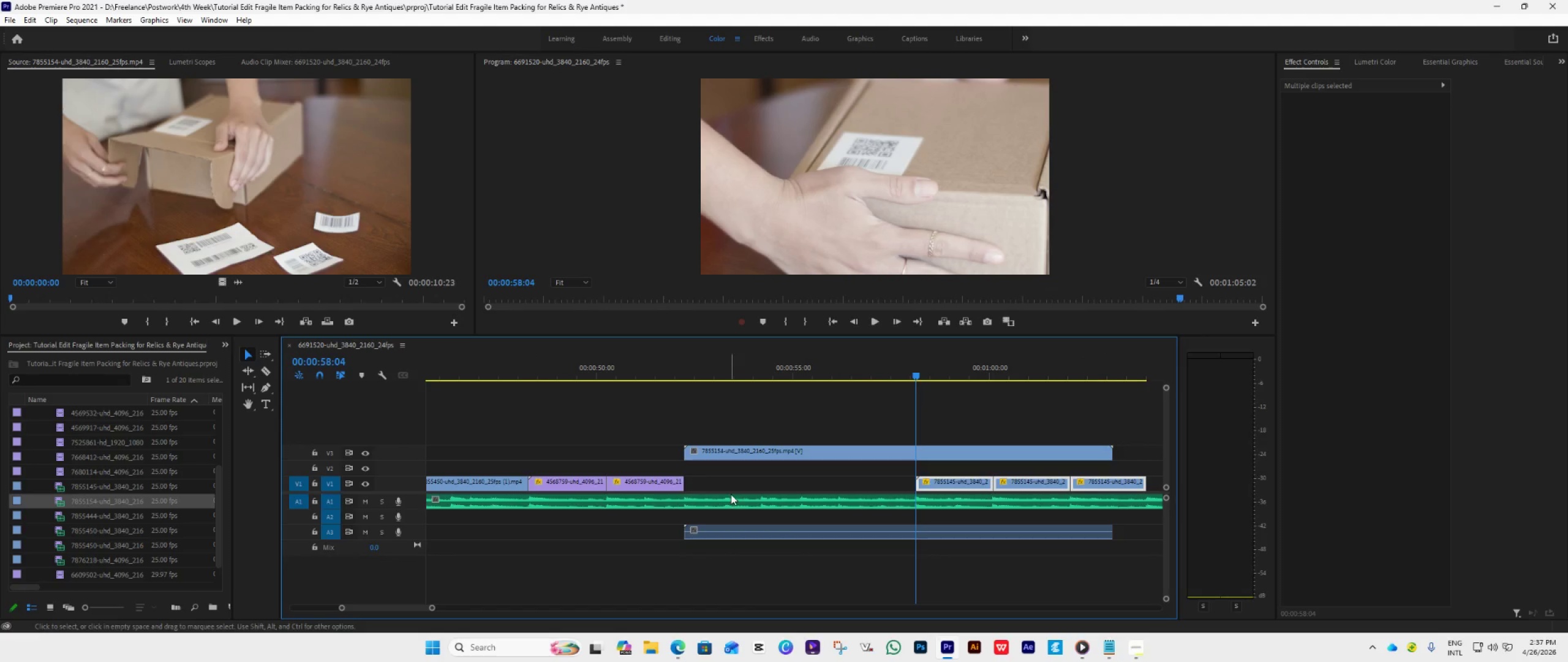 
key(C)
 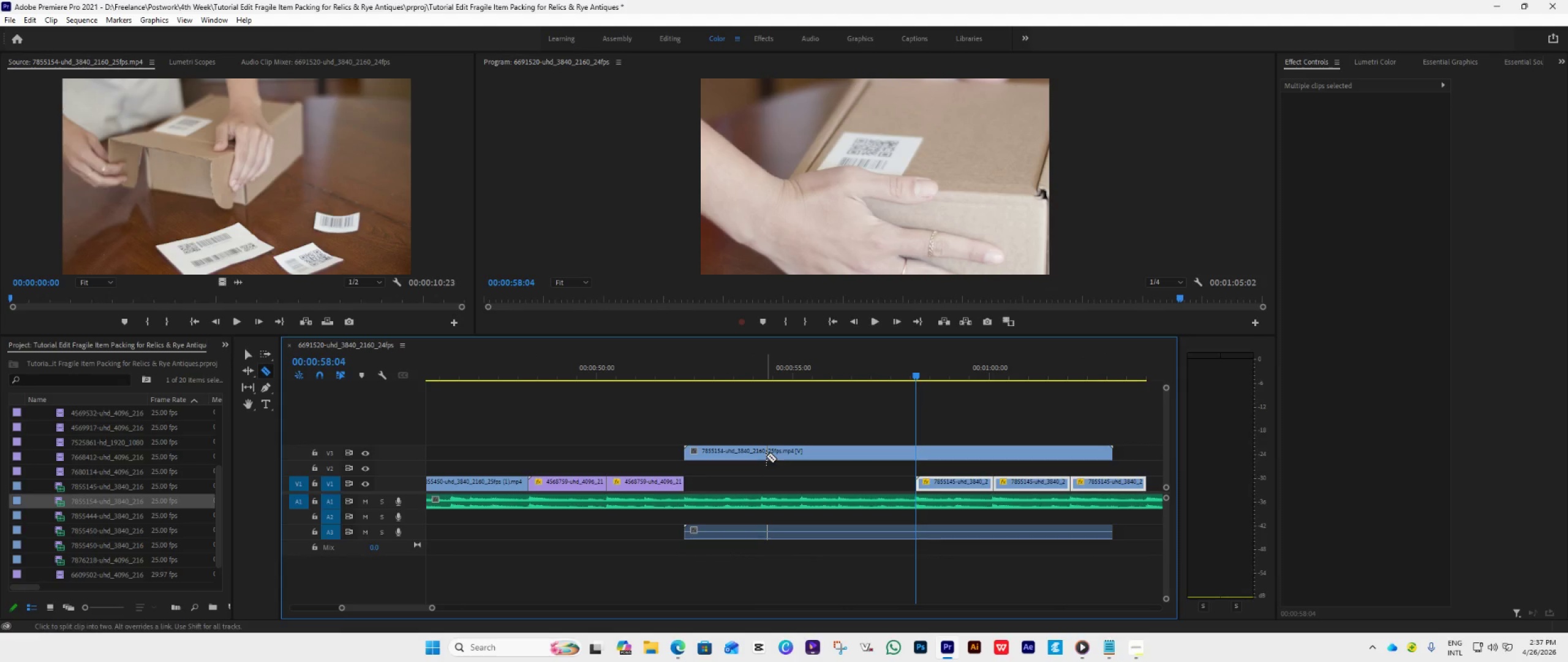 
left_click([761, 454])
 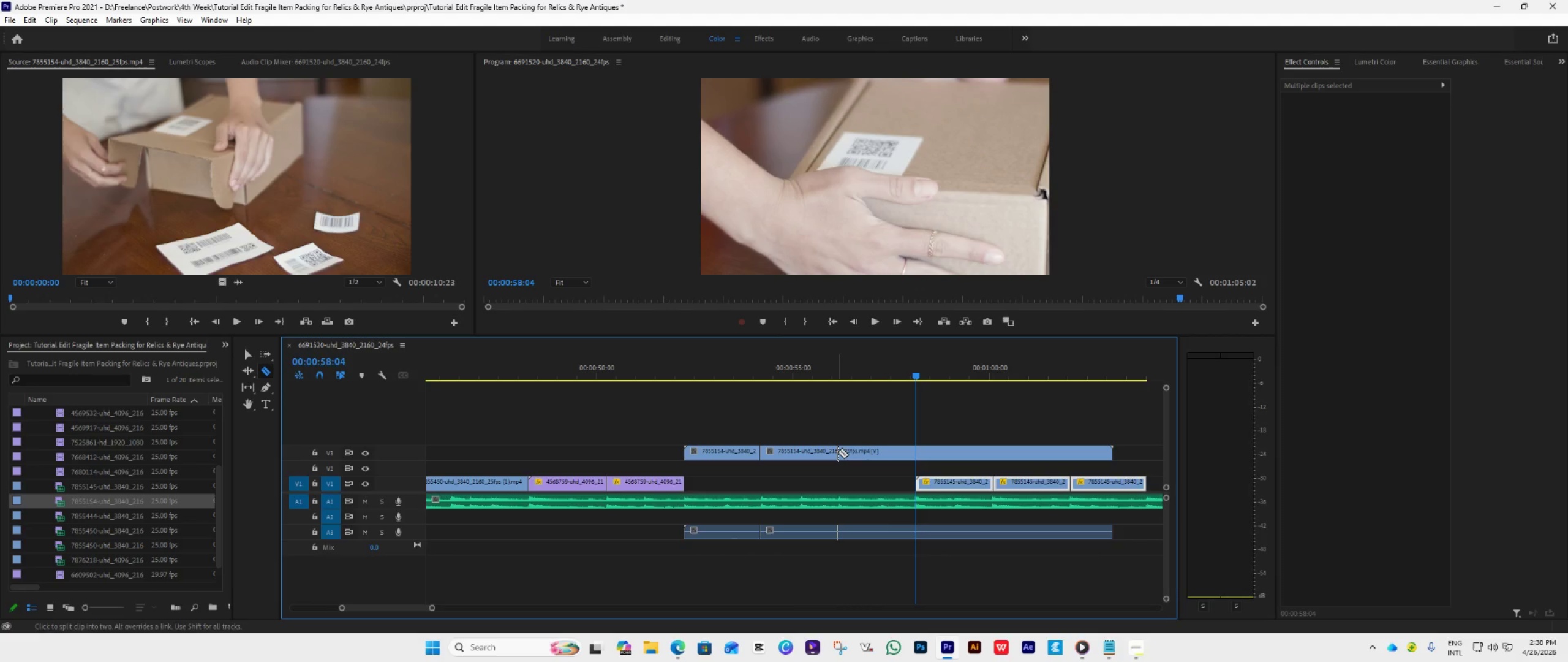 
left_click([840, 453])
 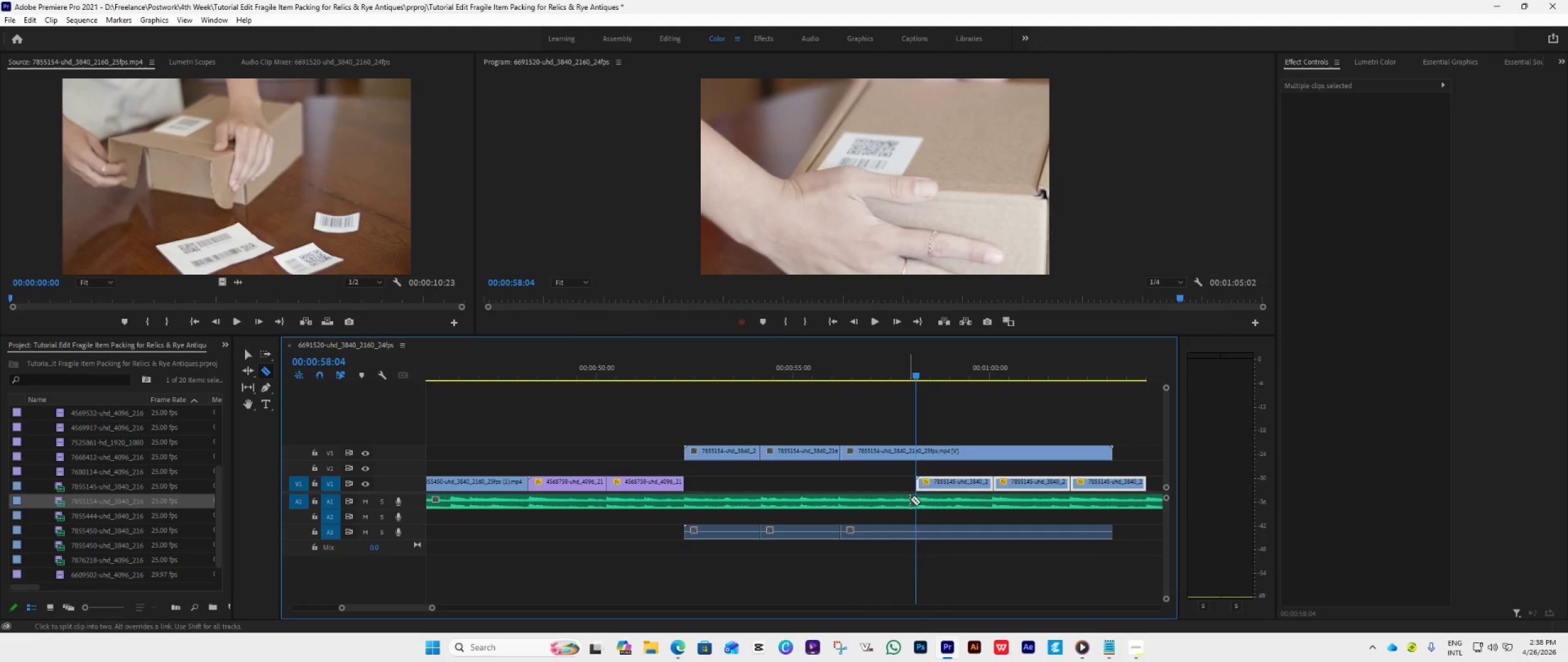 
left_click([919, 454])
 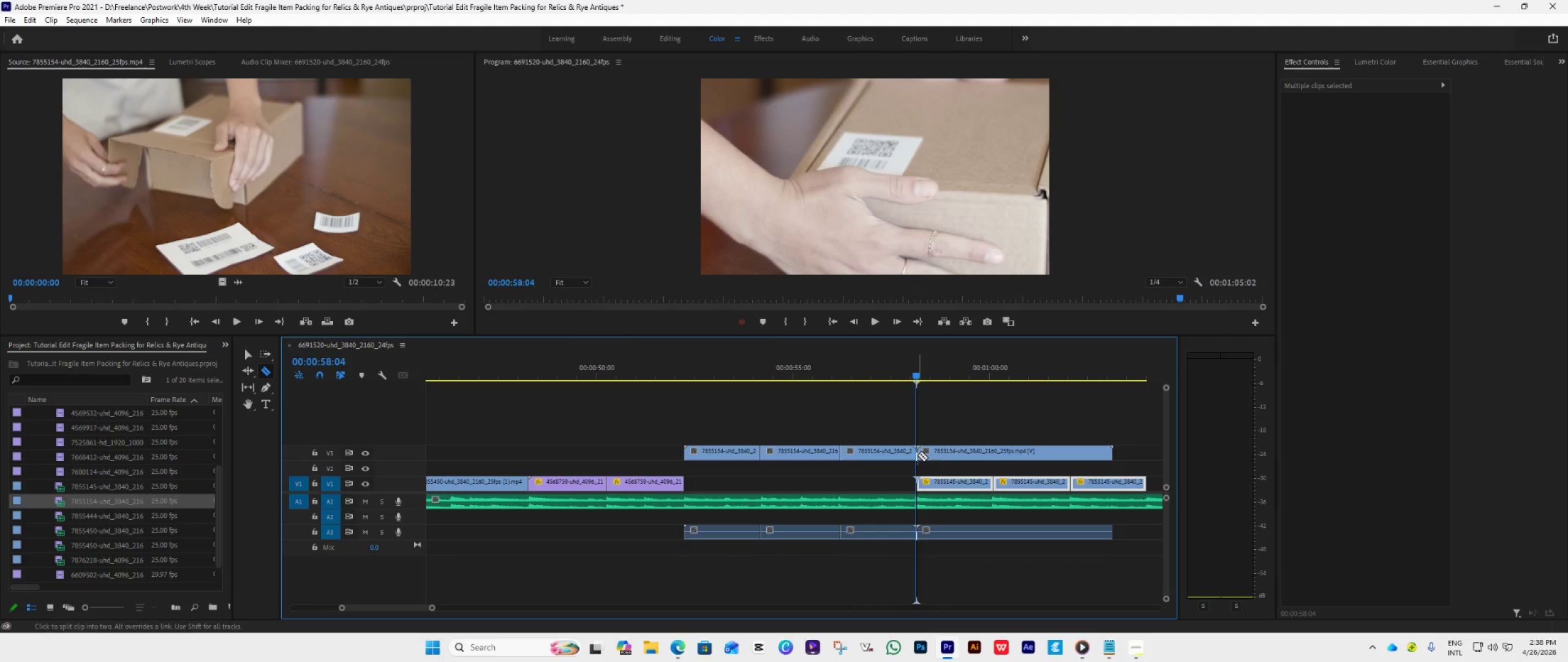 
key(V)
 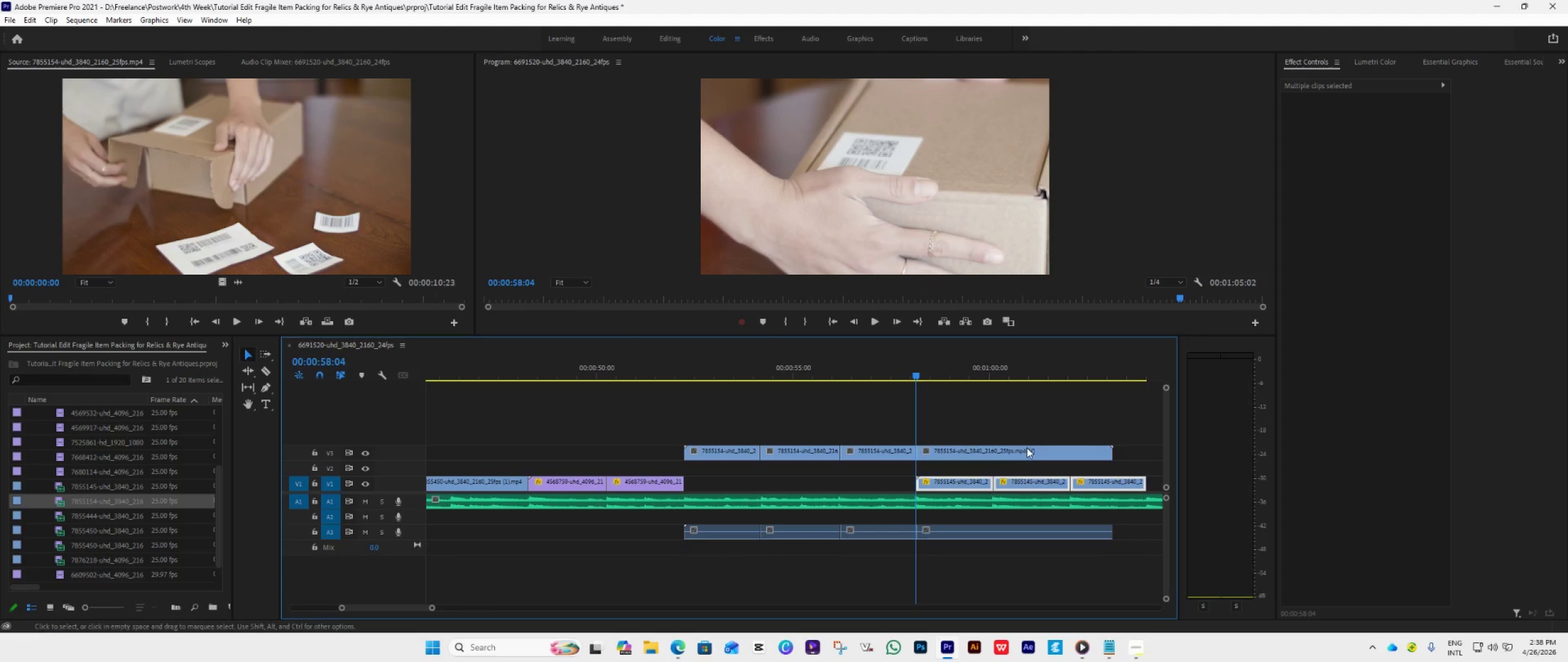 
left_click([1028, 447])
 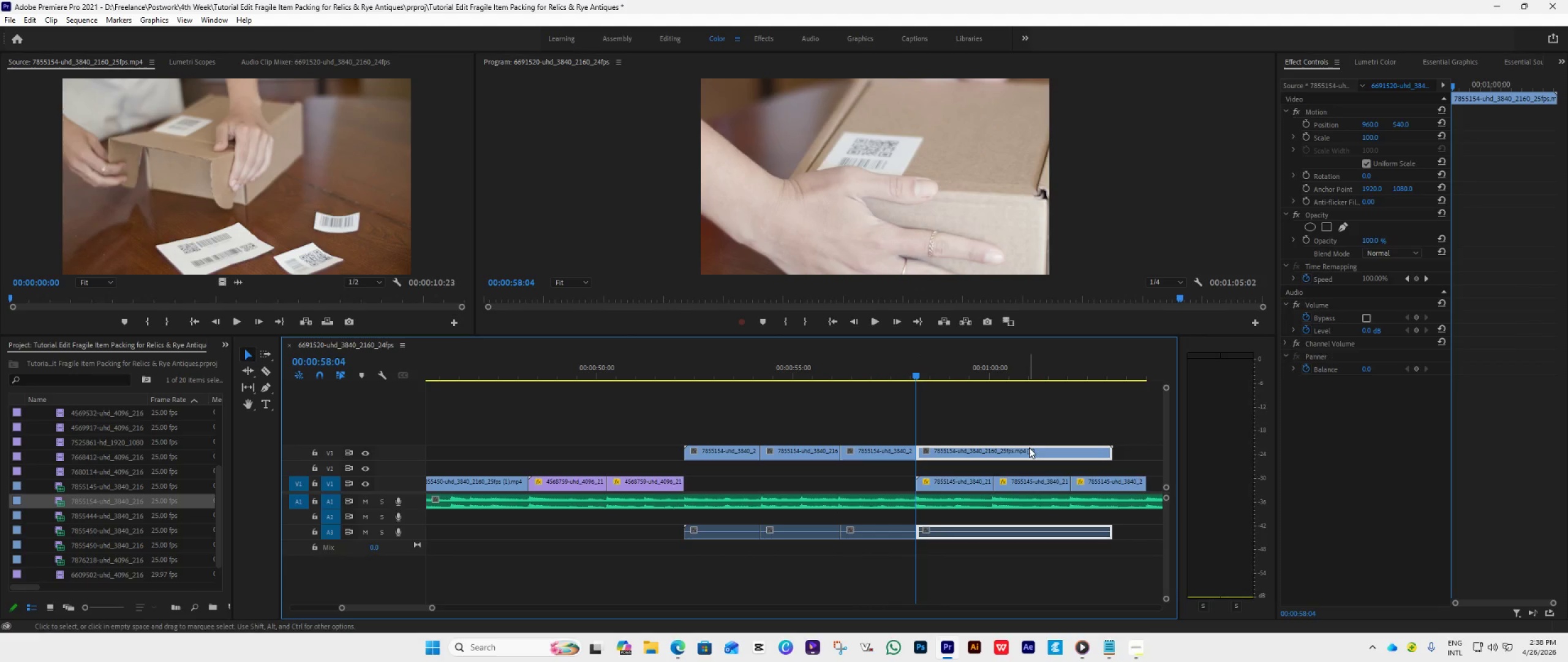 
key(Delete)
 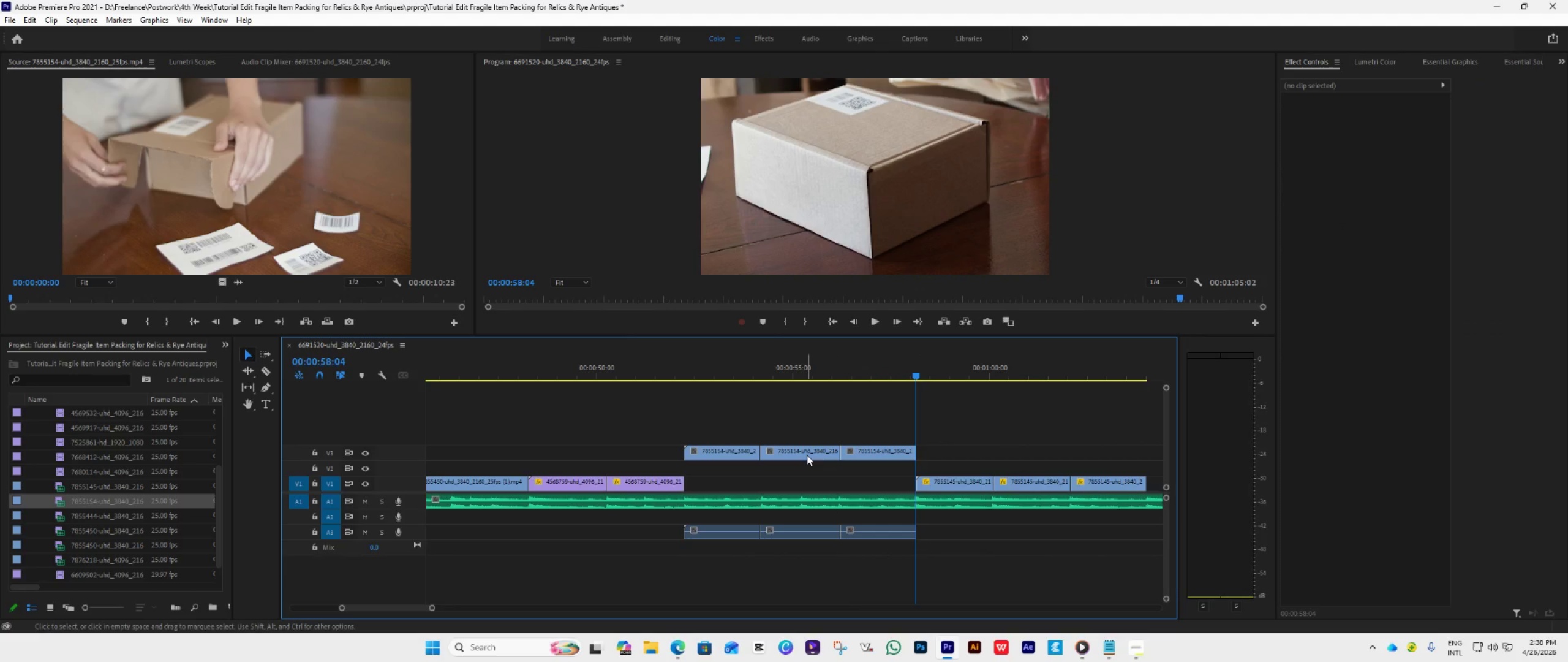 
left_click([795, 375])
 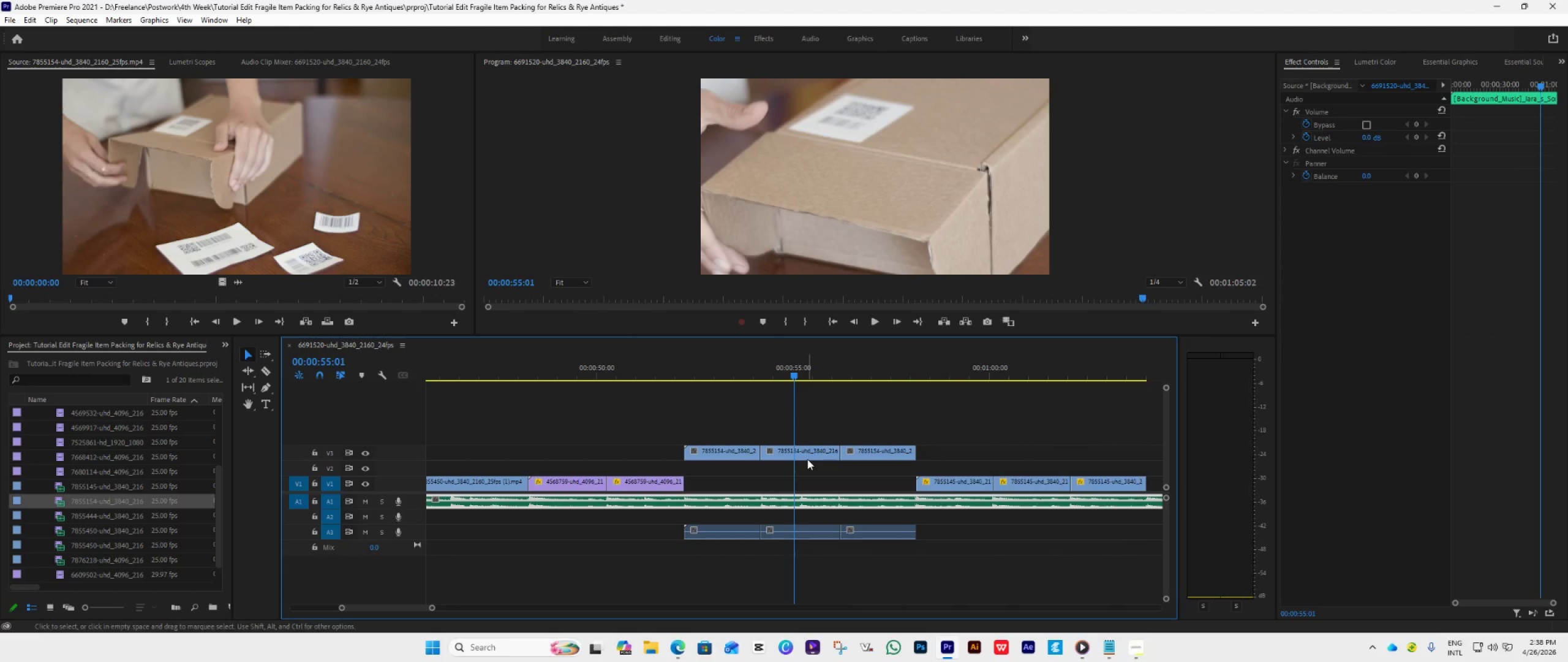 
left_click([807, 452])
 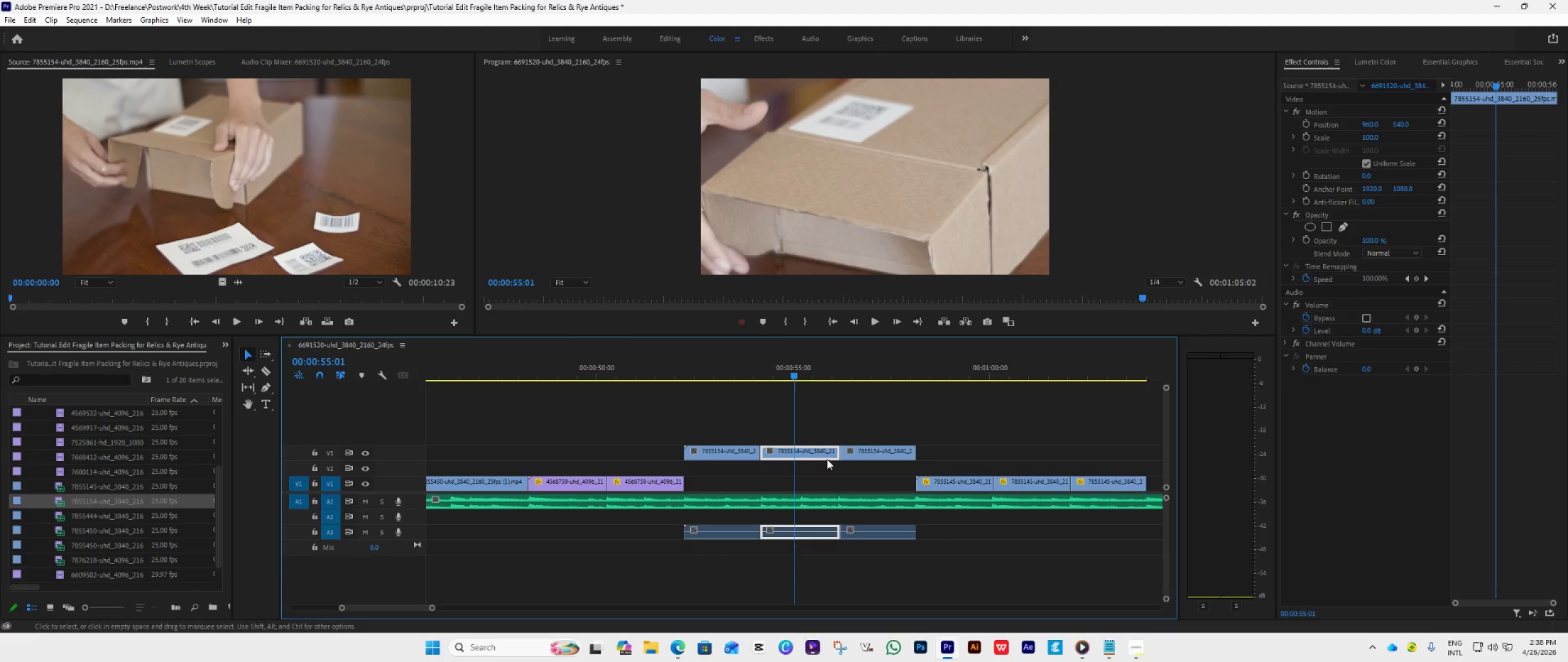 
right_click([824, 457])
 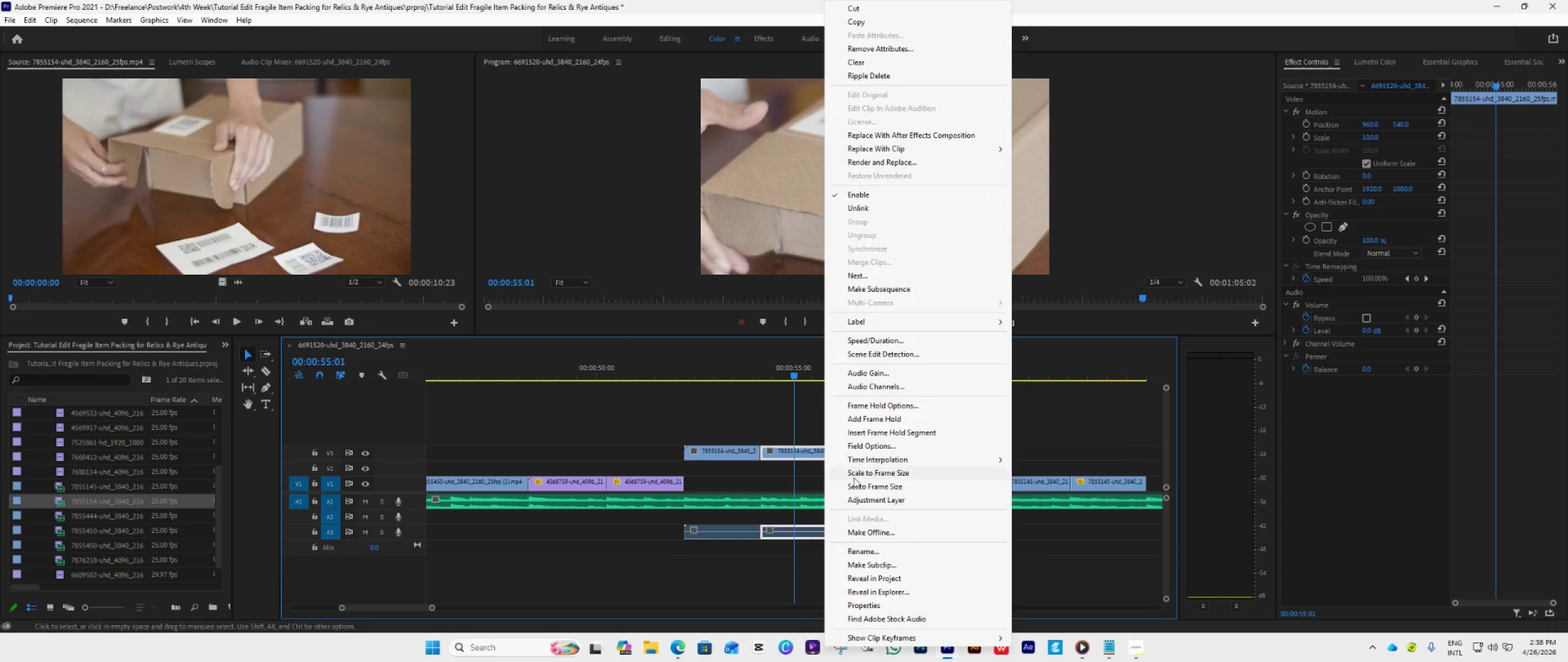 
left_click([855, 482])
 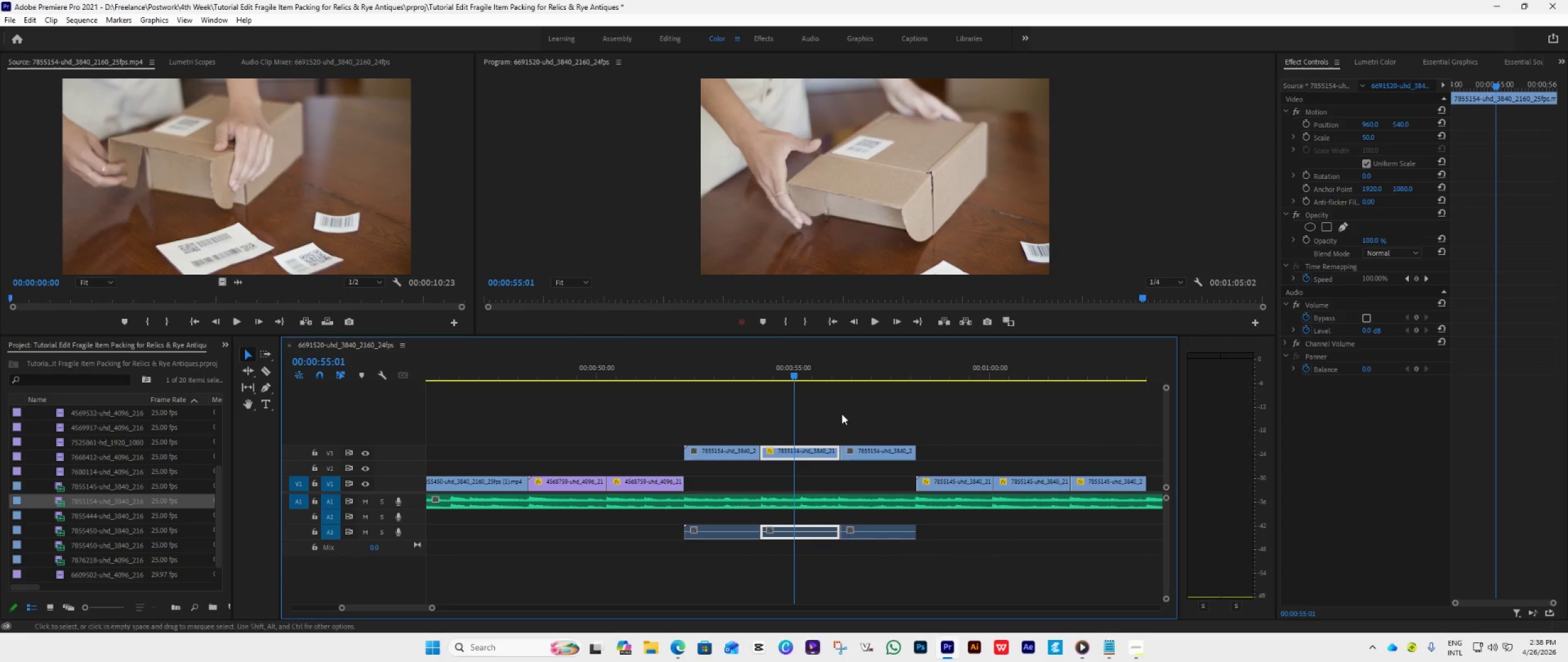 
left_click([724, 370])
 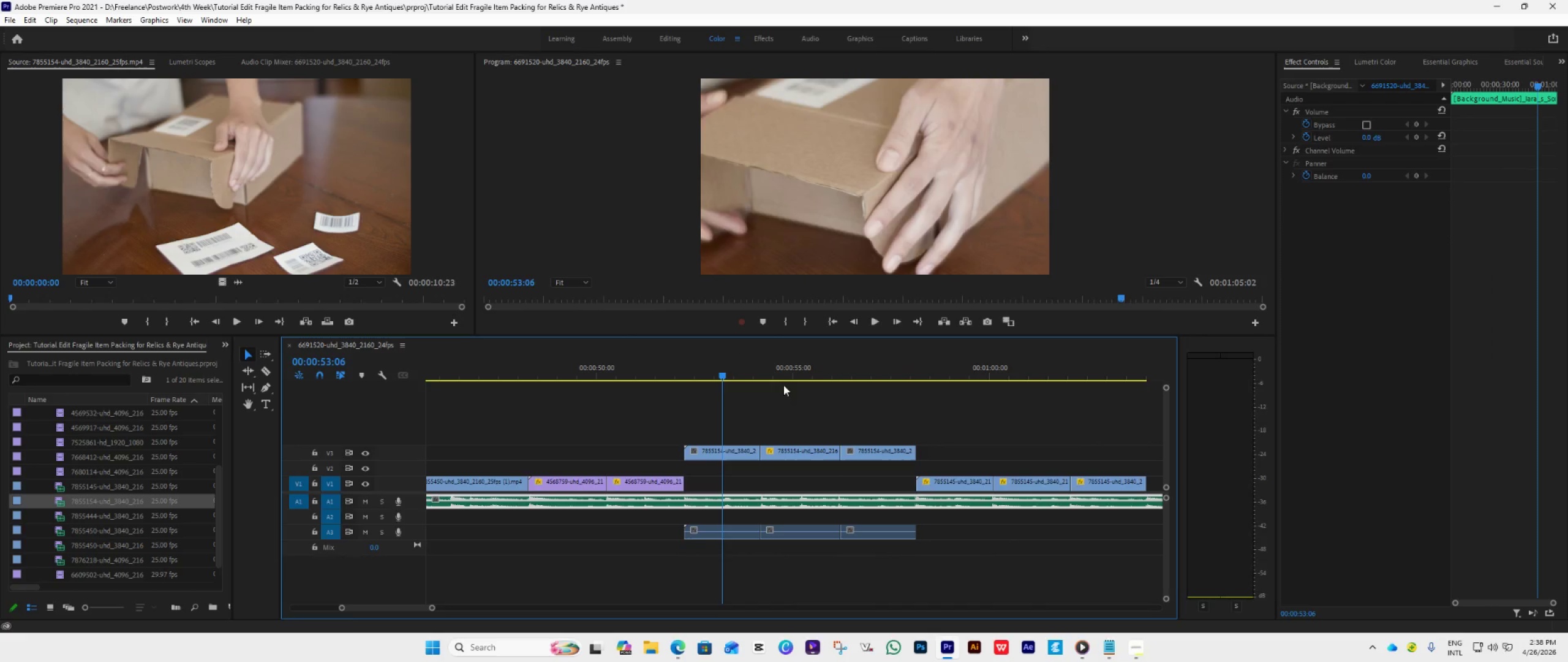 
key(Space)
 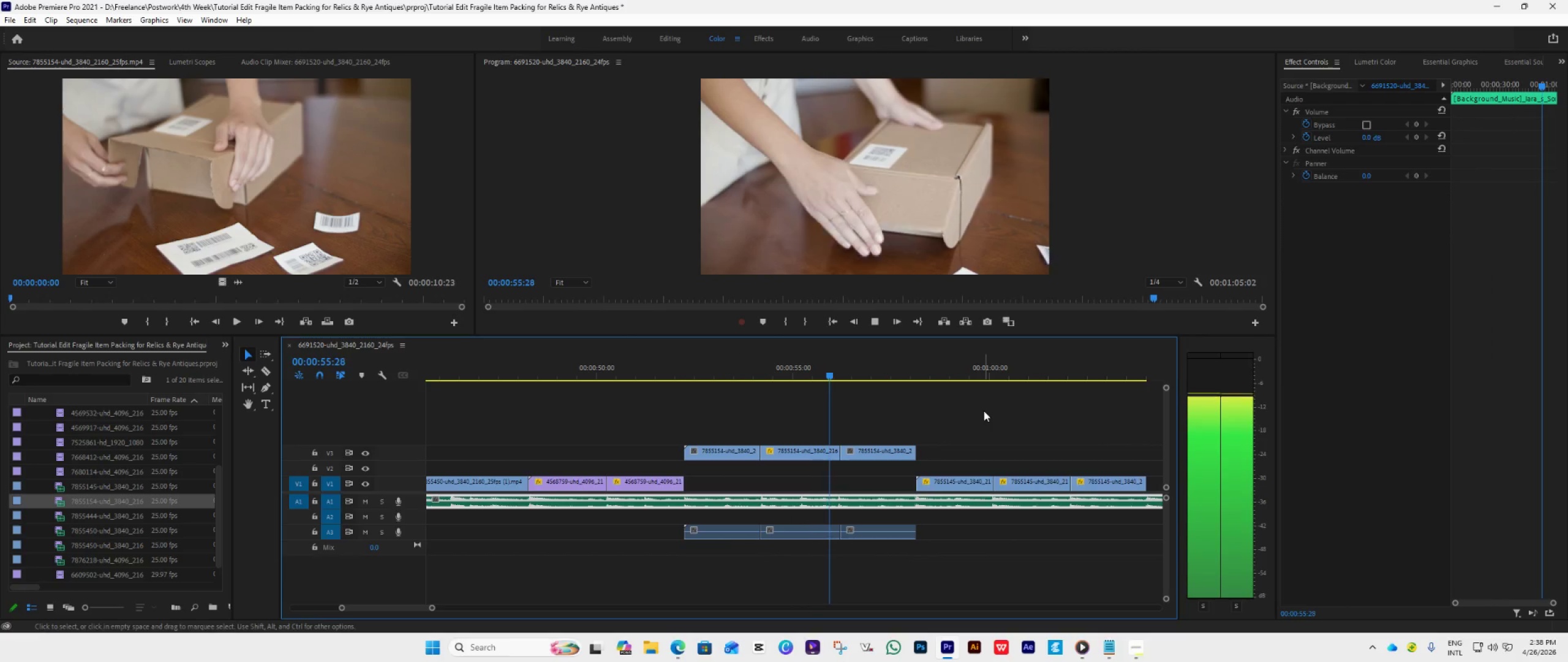 
key(Space)
 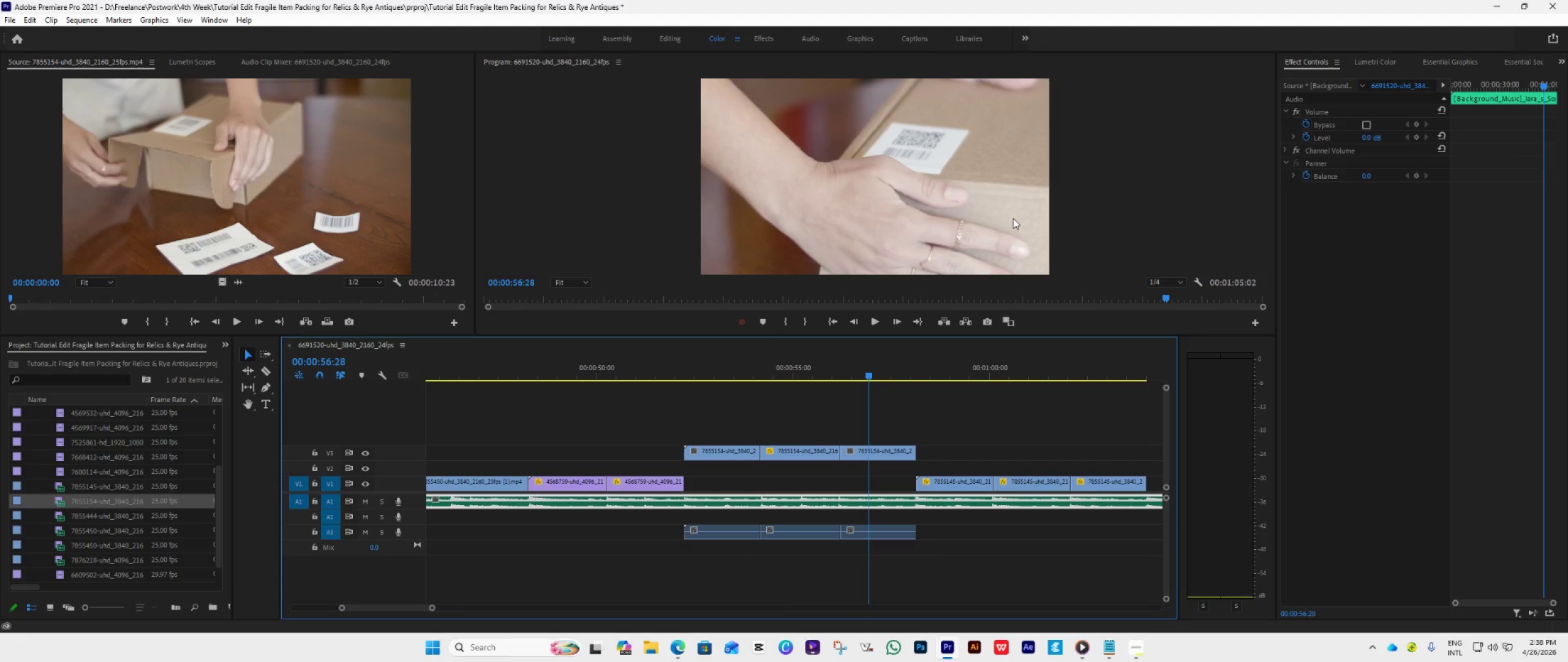 
double_click([1013, 218])
 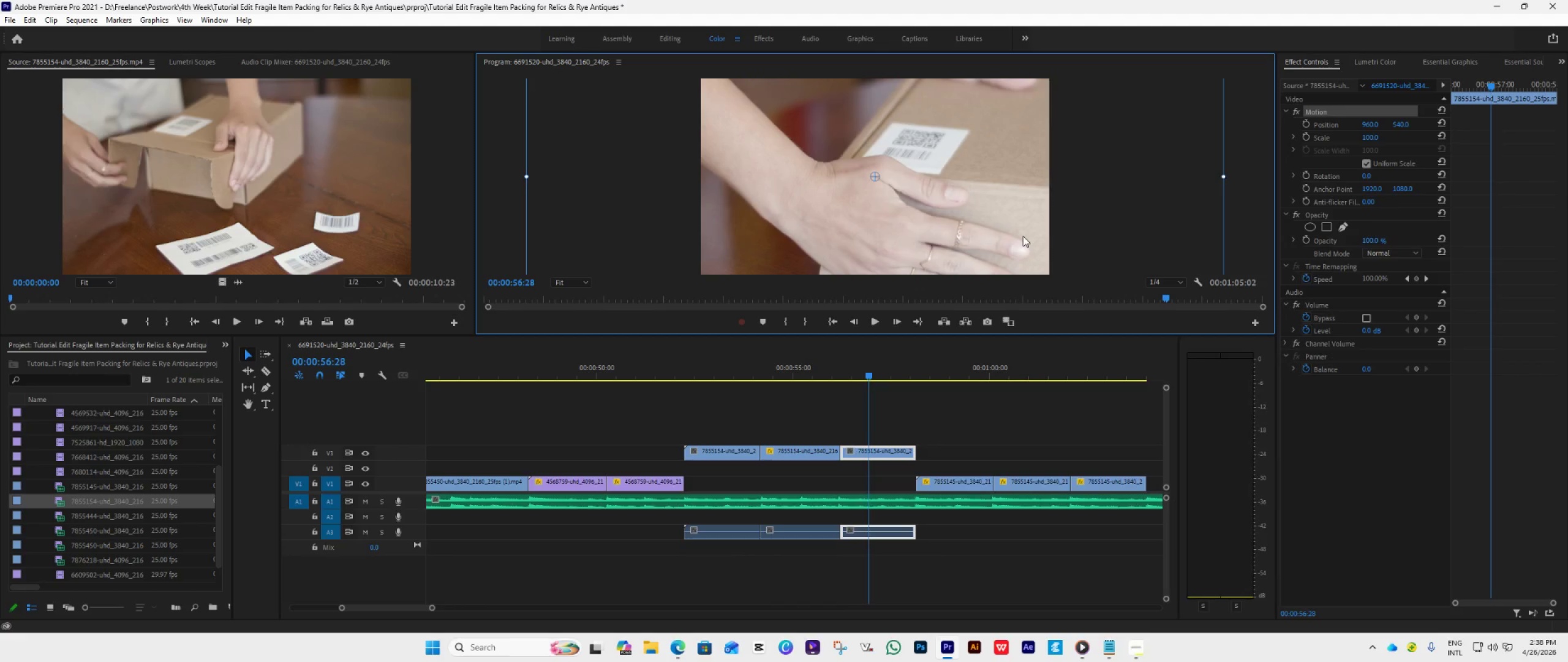 
left_click_drag(start_coordinate=[1023, 236], to_coordinate=[971, 179])
 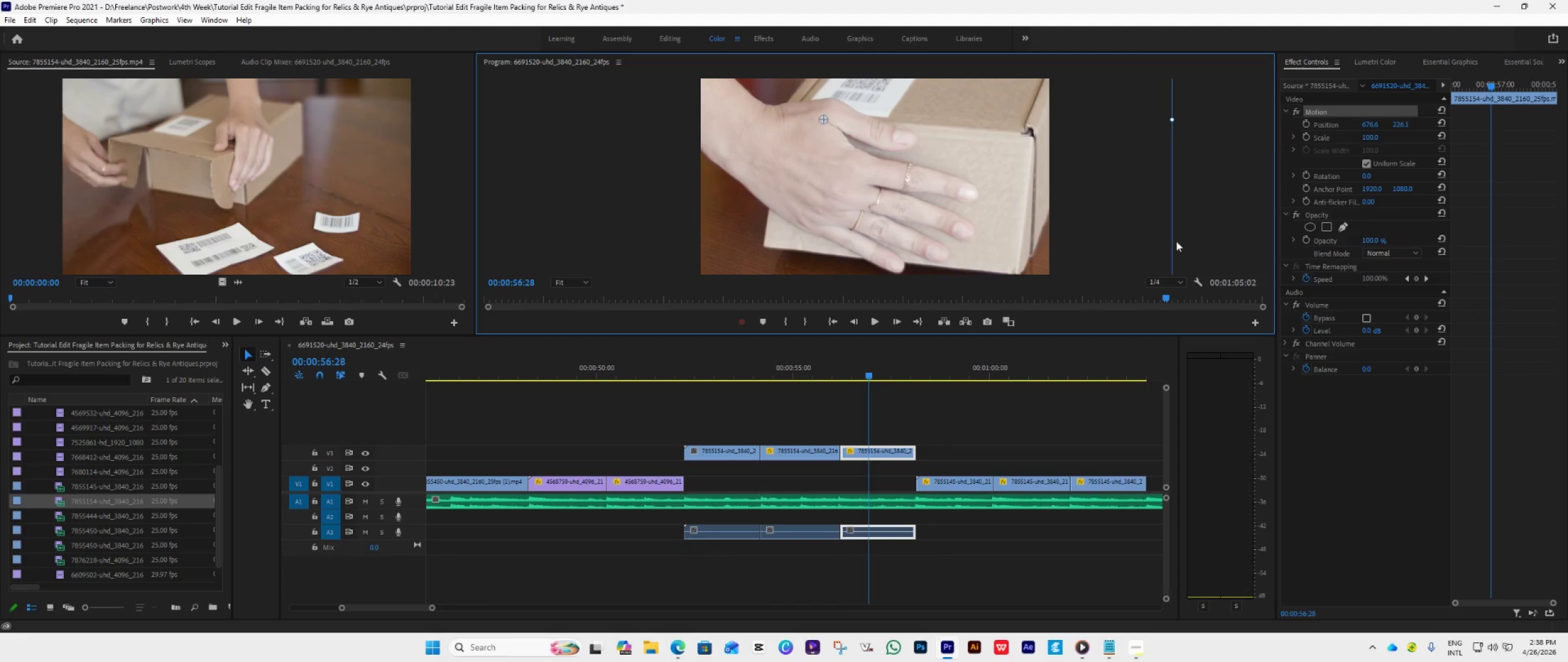 
key(Space)
 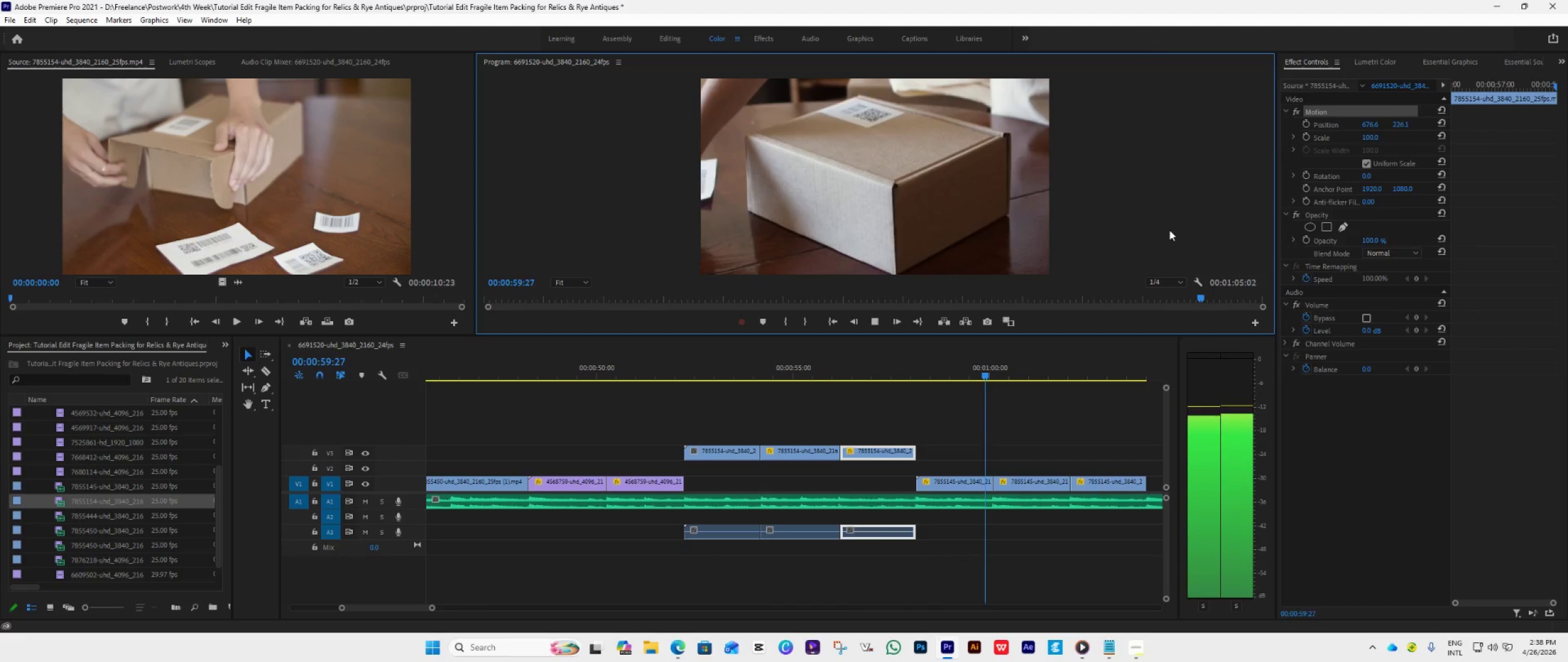 
wait(8.03)
 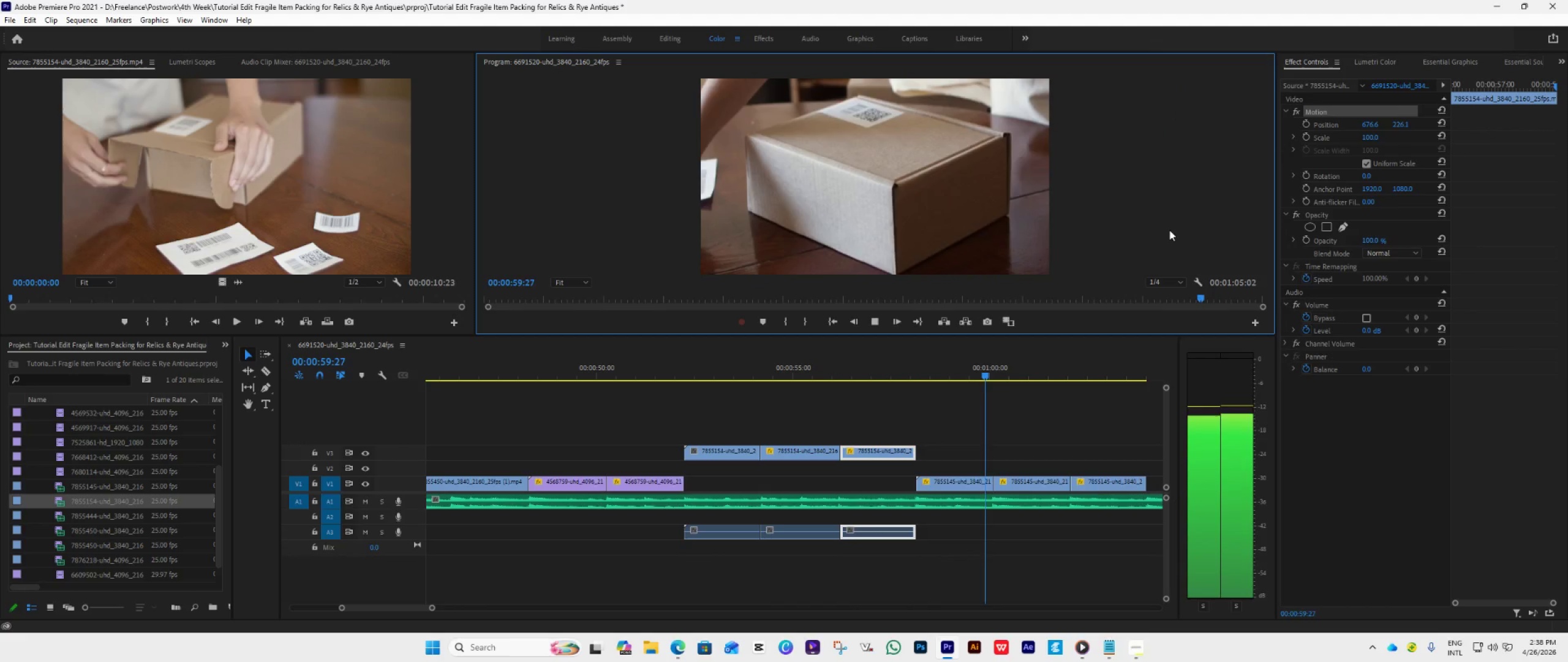 
key(Space)
 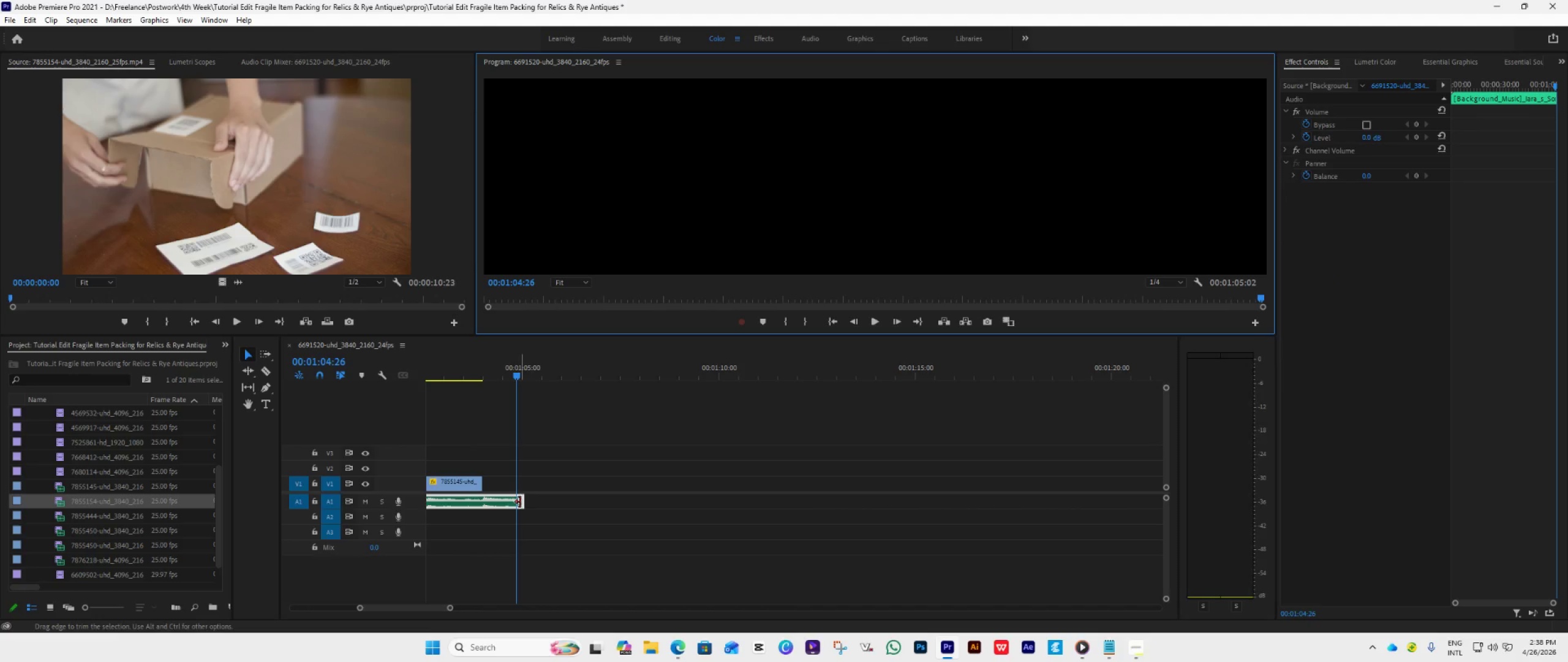 
left_click_drag(start_coordinate=[521, 509], to_coordinate=[478, 528])
 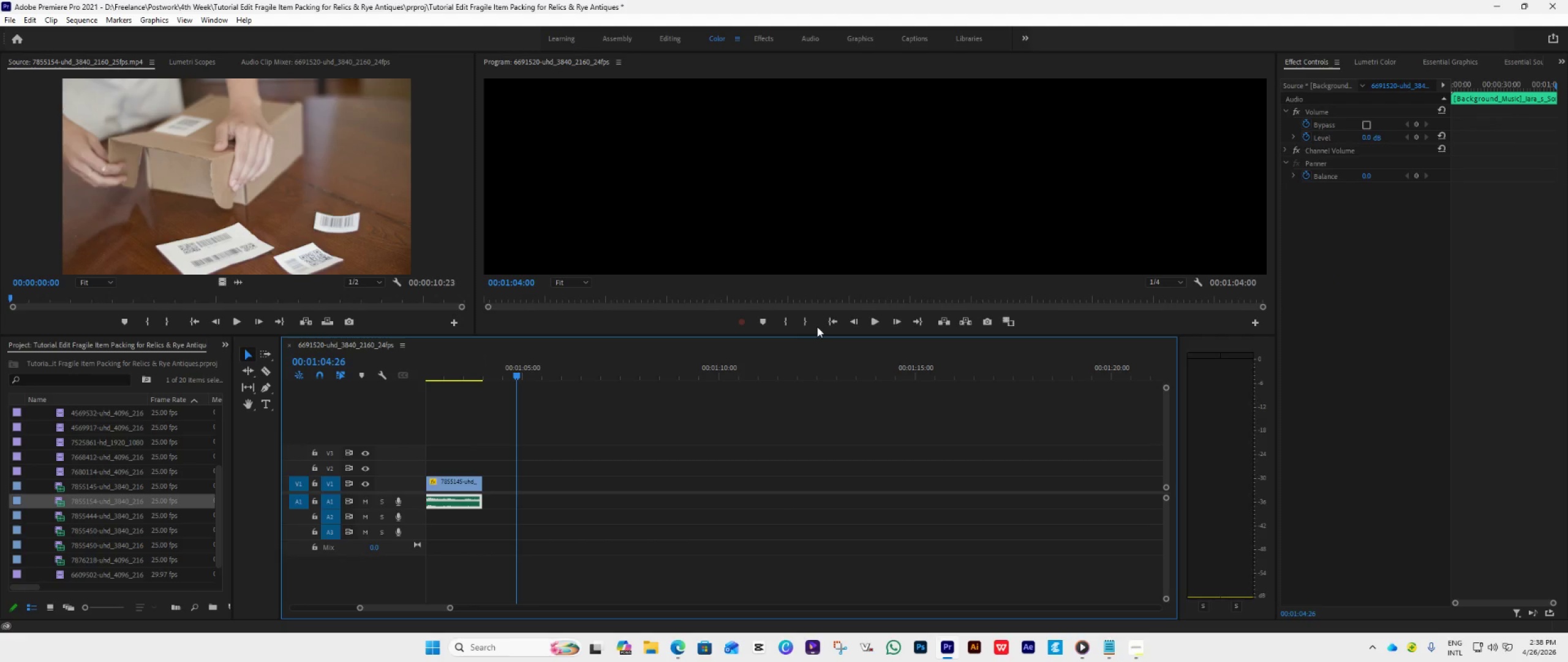 
left_click([832, 323])
 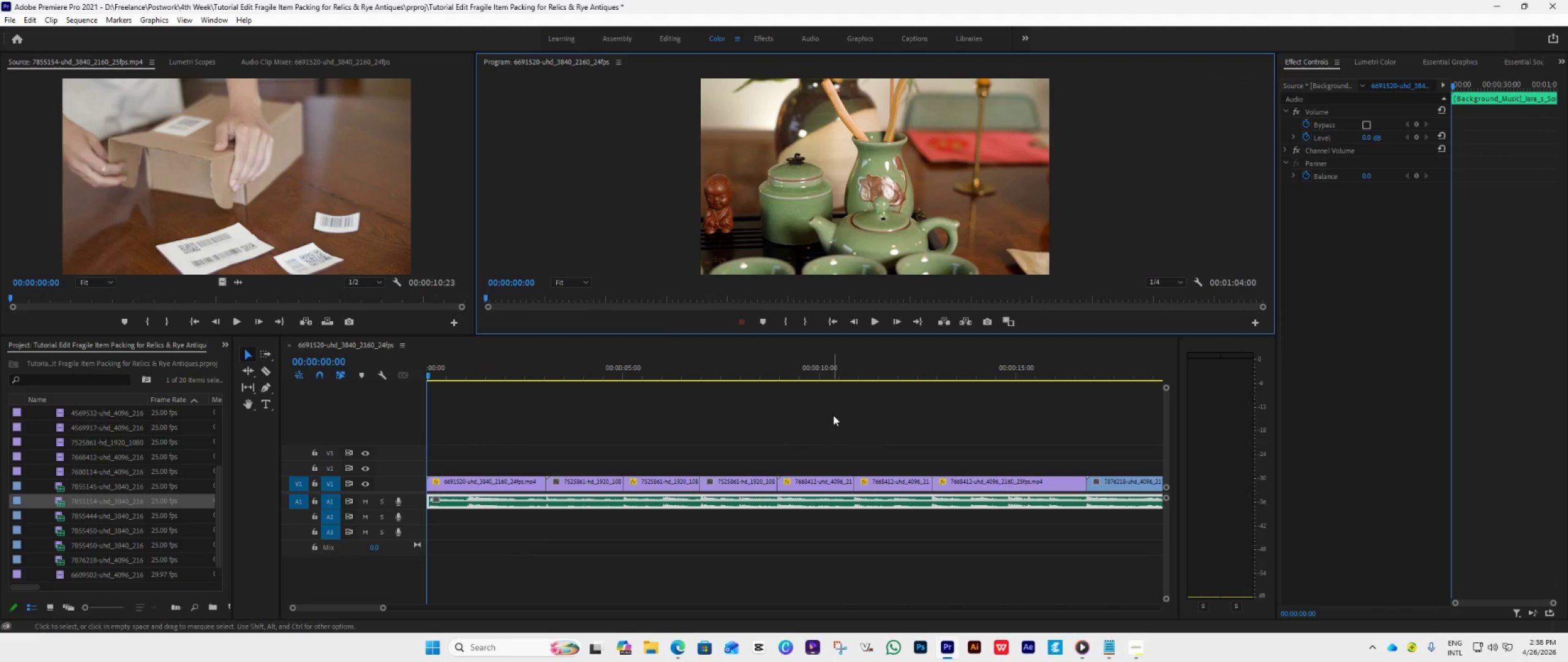 
key(Space)
 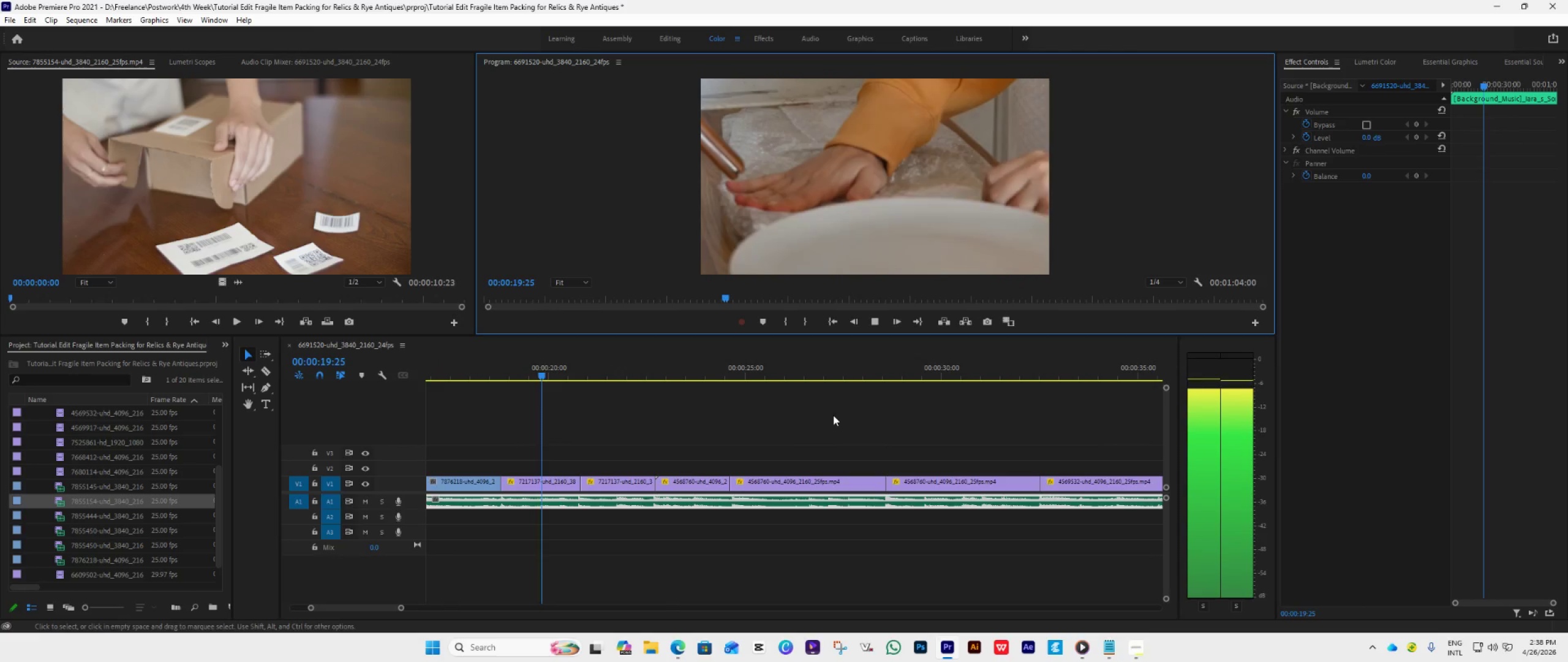 
wait(24.92)
 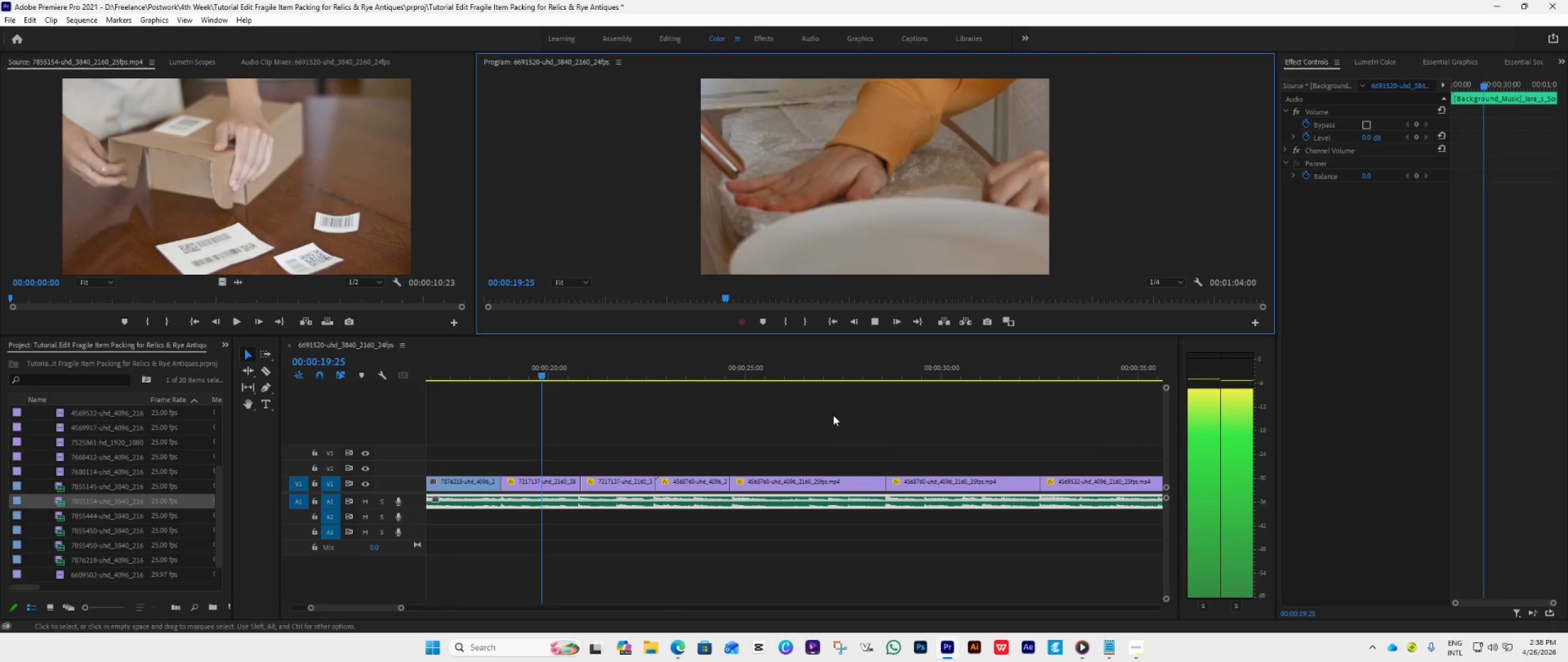 
key(Space)
 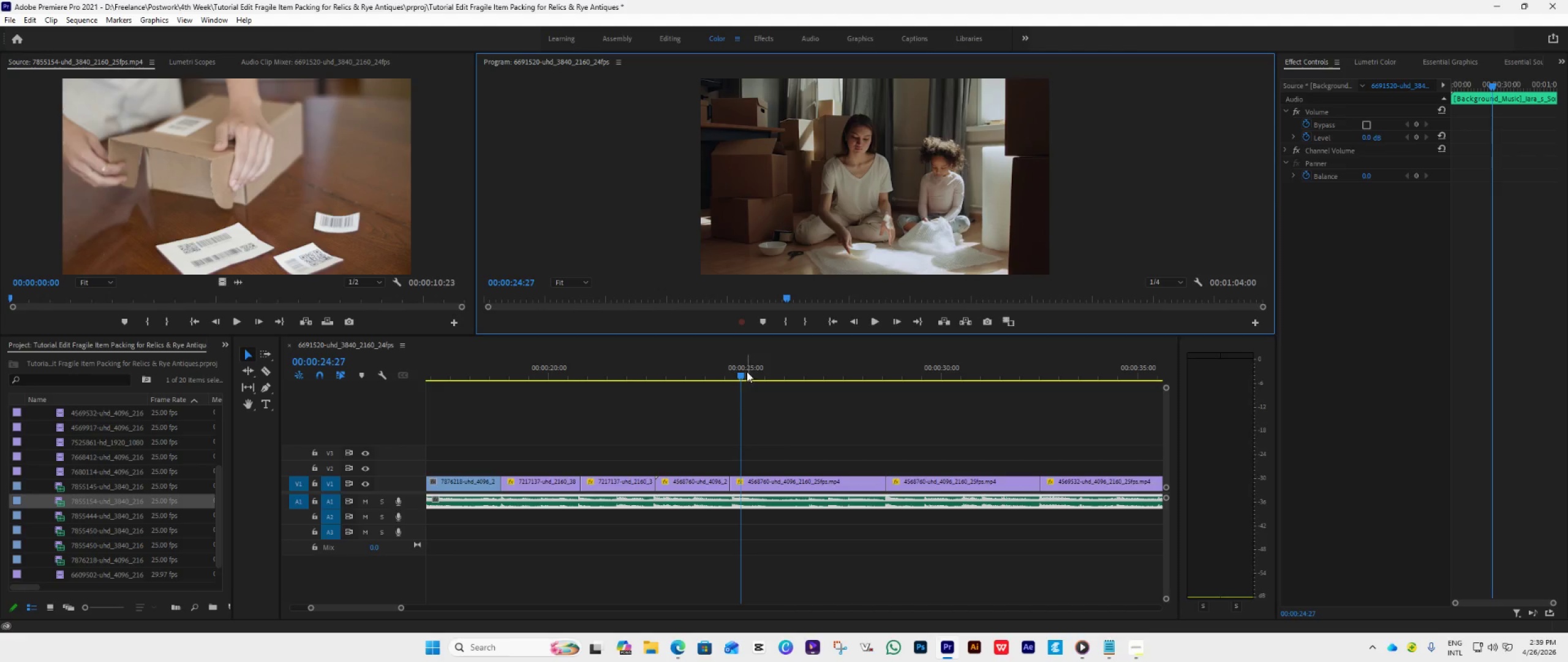 
left_click_drag(start_coordinate=[737, 371], to_coordinate=[465, 401])
 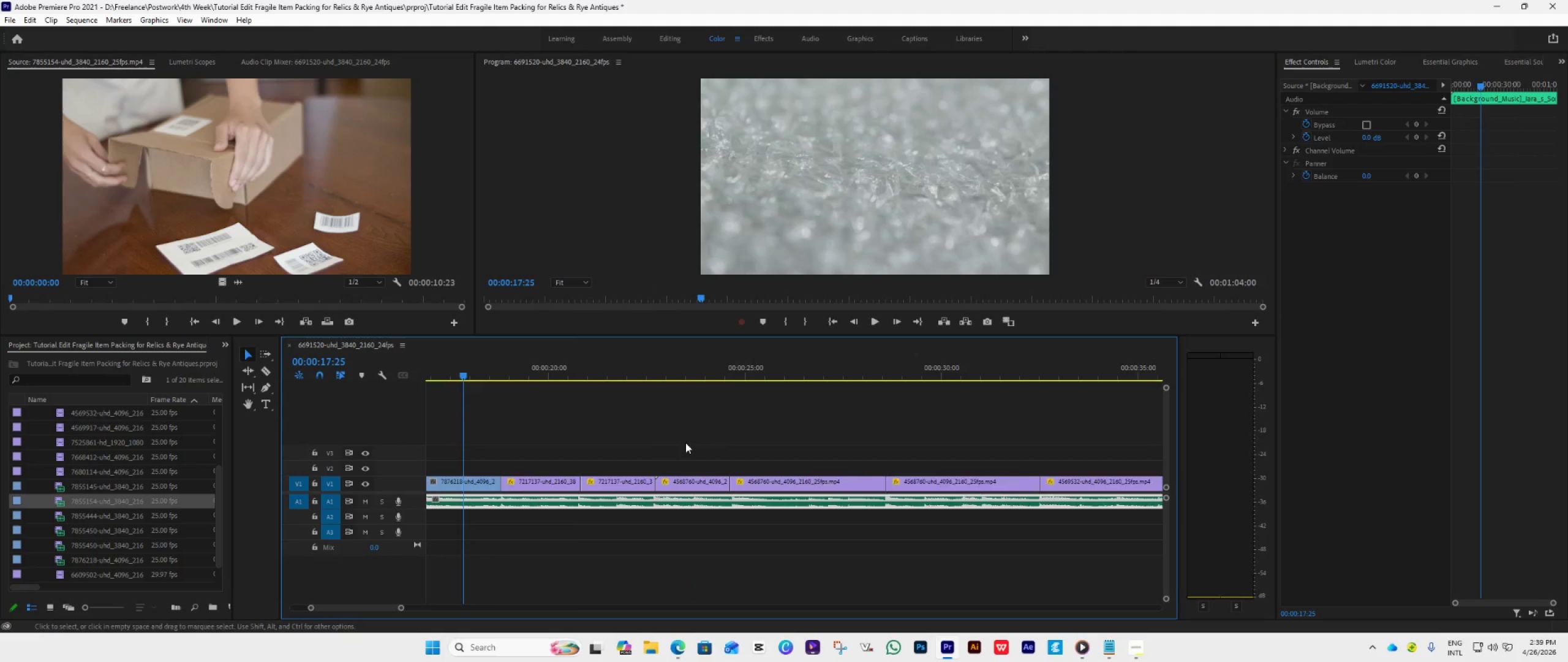 
scroll: coordinate [726, 448], scroll_direction: up, amount: 18.0
 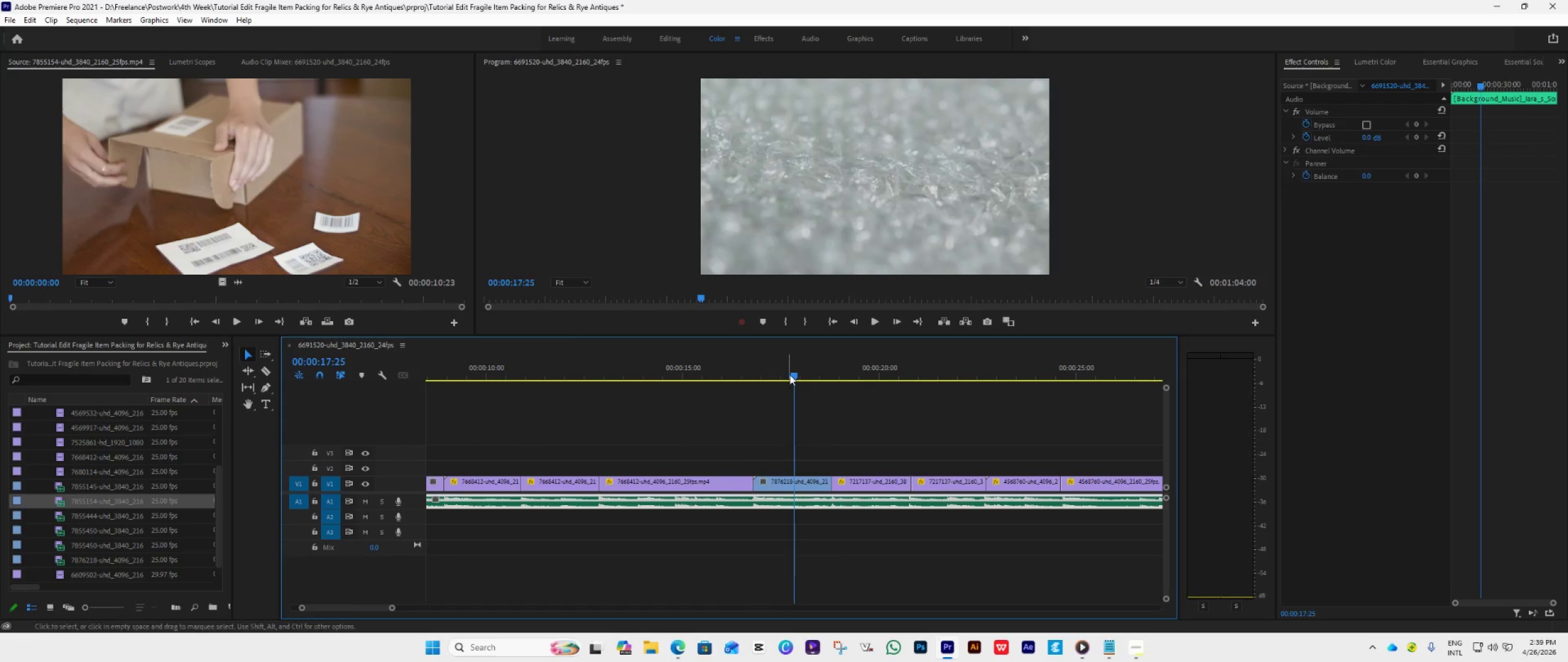 
left_click_drag(start_coordinate=[790, 373], to_coordinate=[646, 463])
 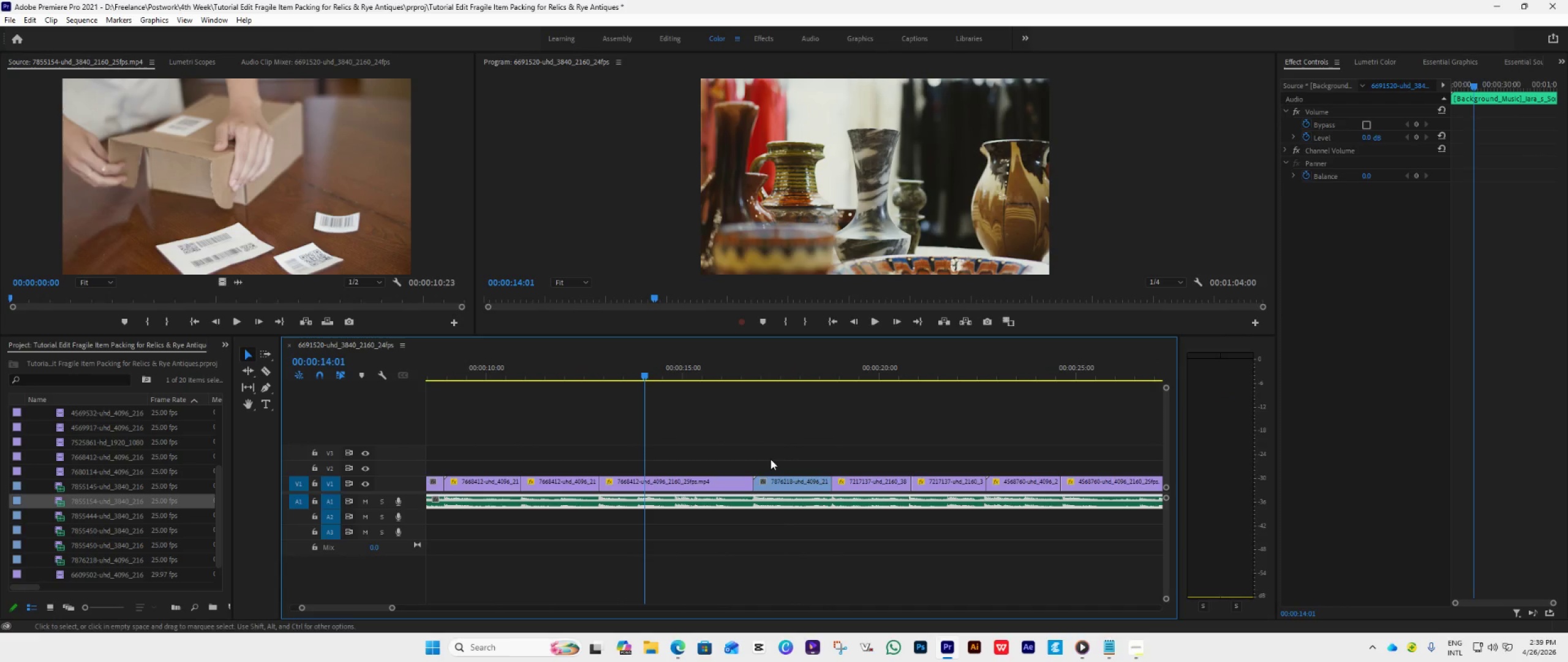 
key(Space)
 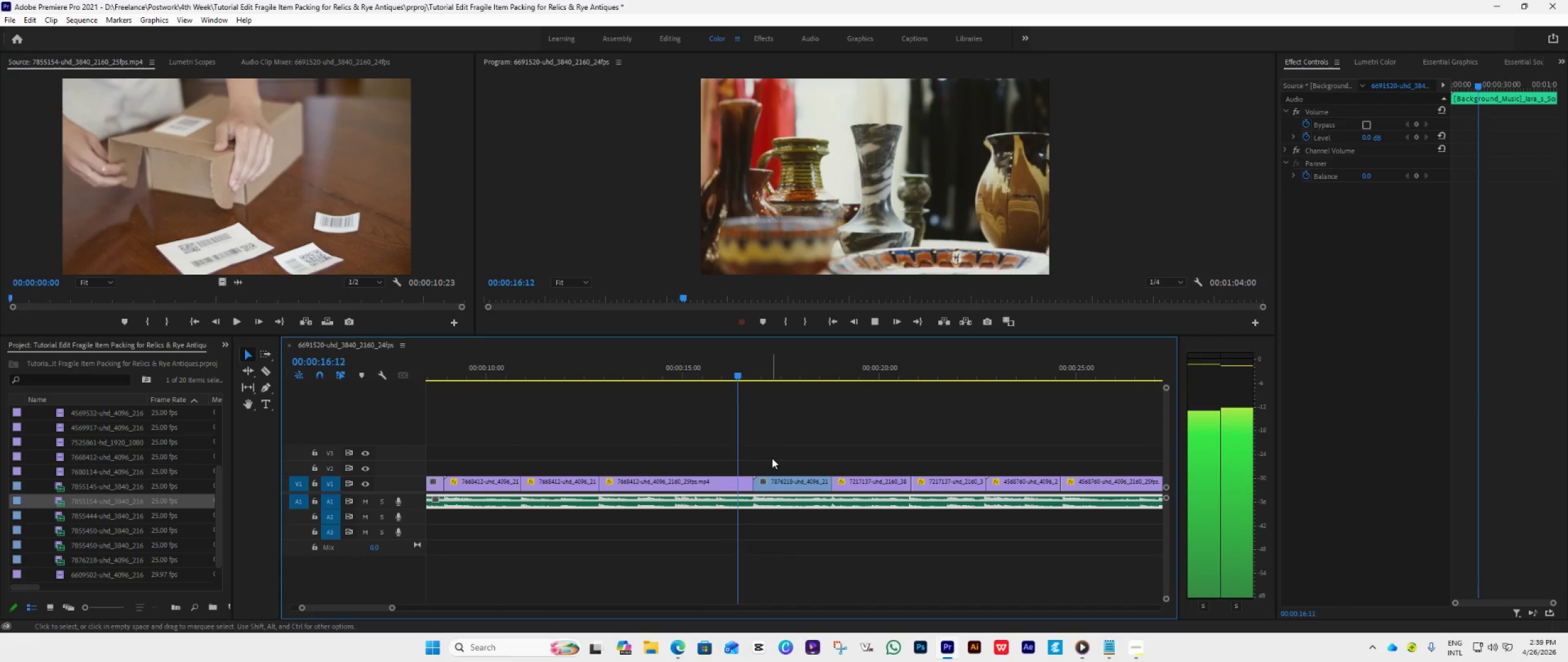 
key(Space)
 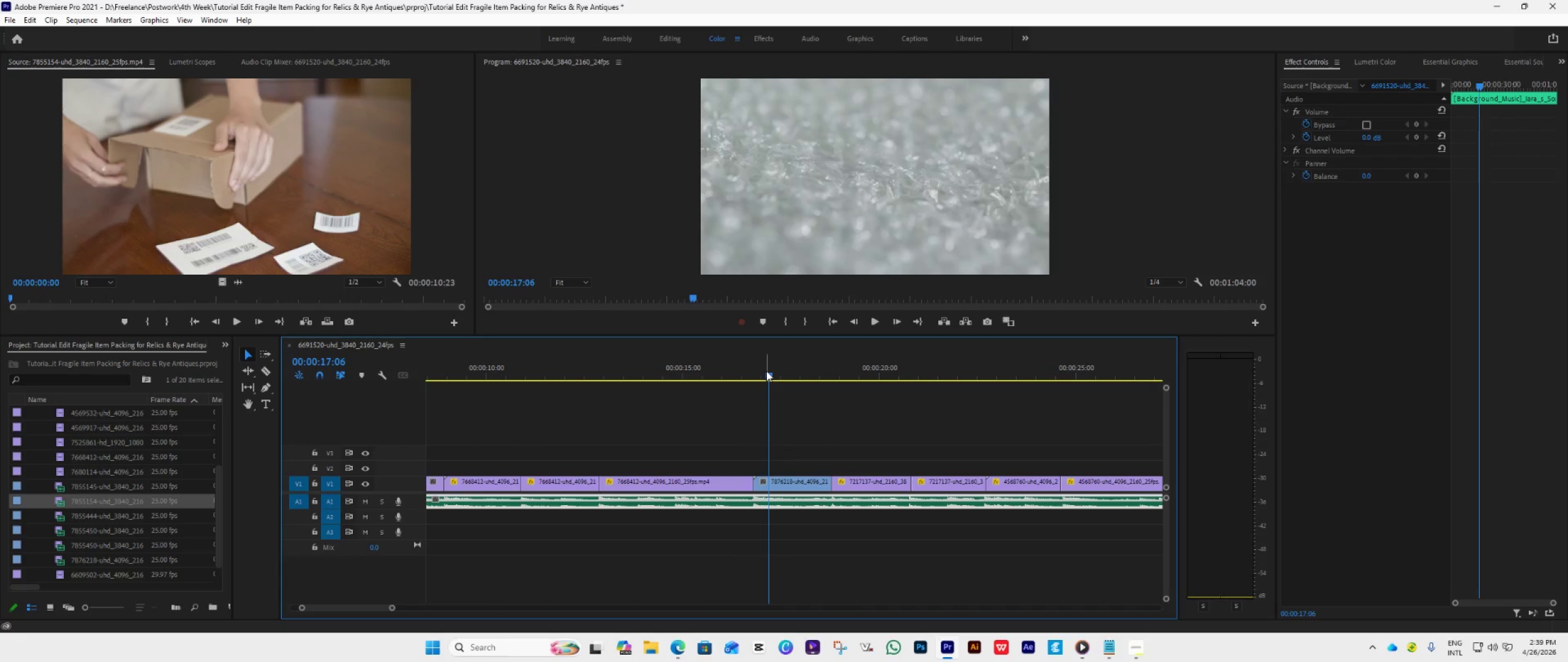 
left_click_drag(start_coordinate=[765, 371], to_coordinate=[676, 517])
 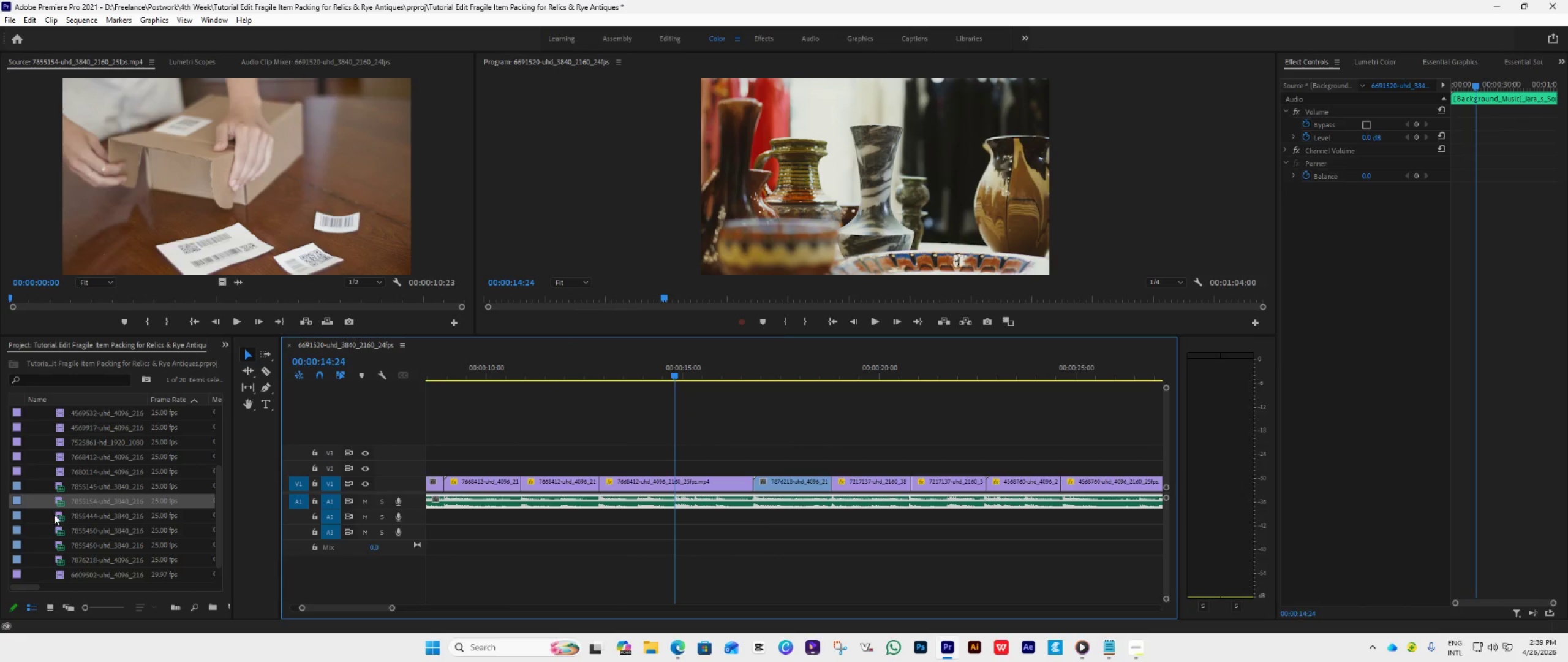 
double_click([56, 513])
 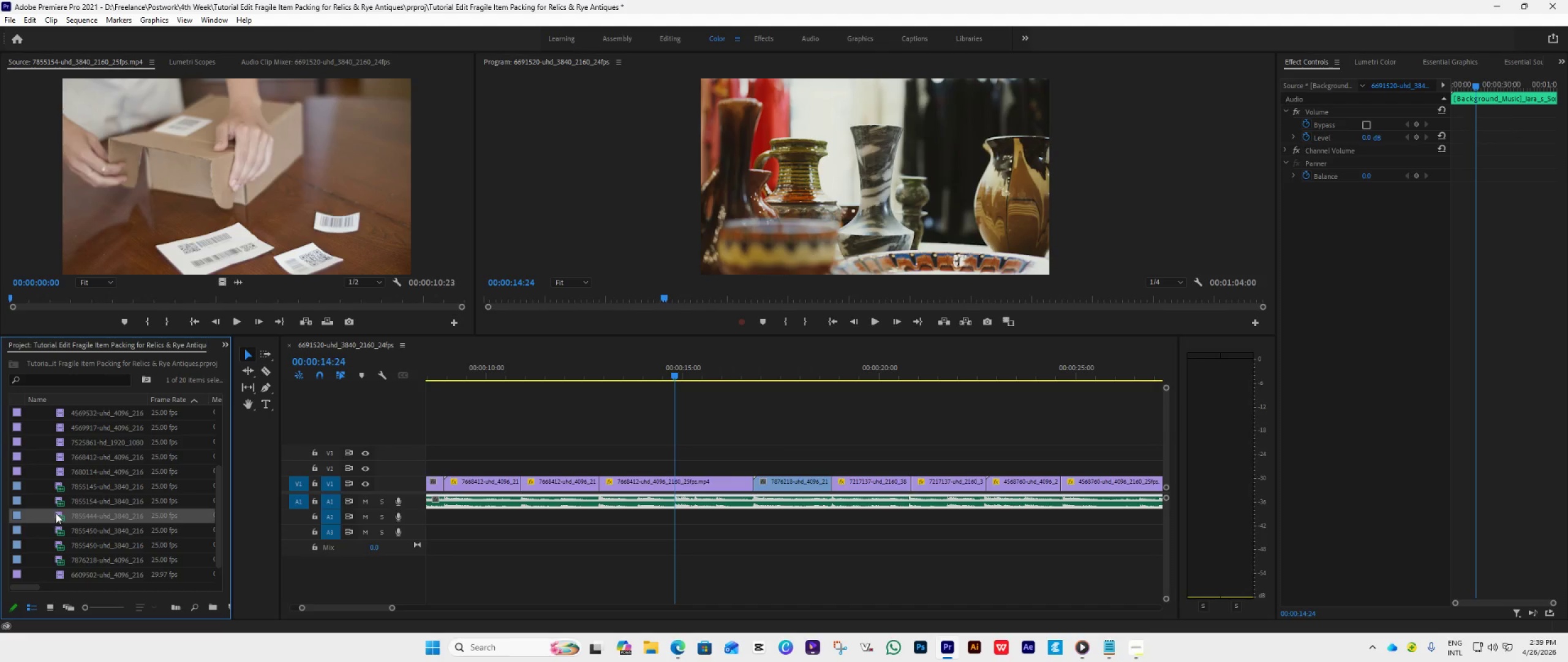 
left_click([60, 560])
 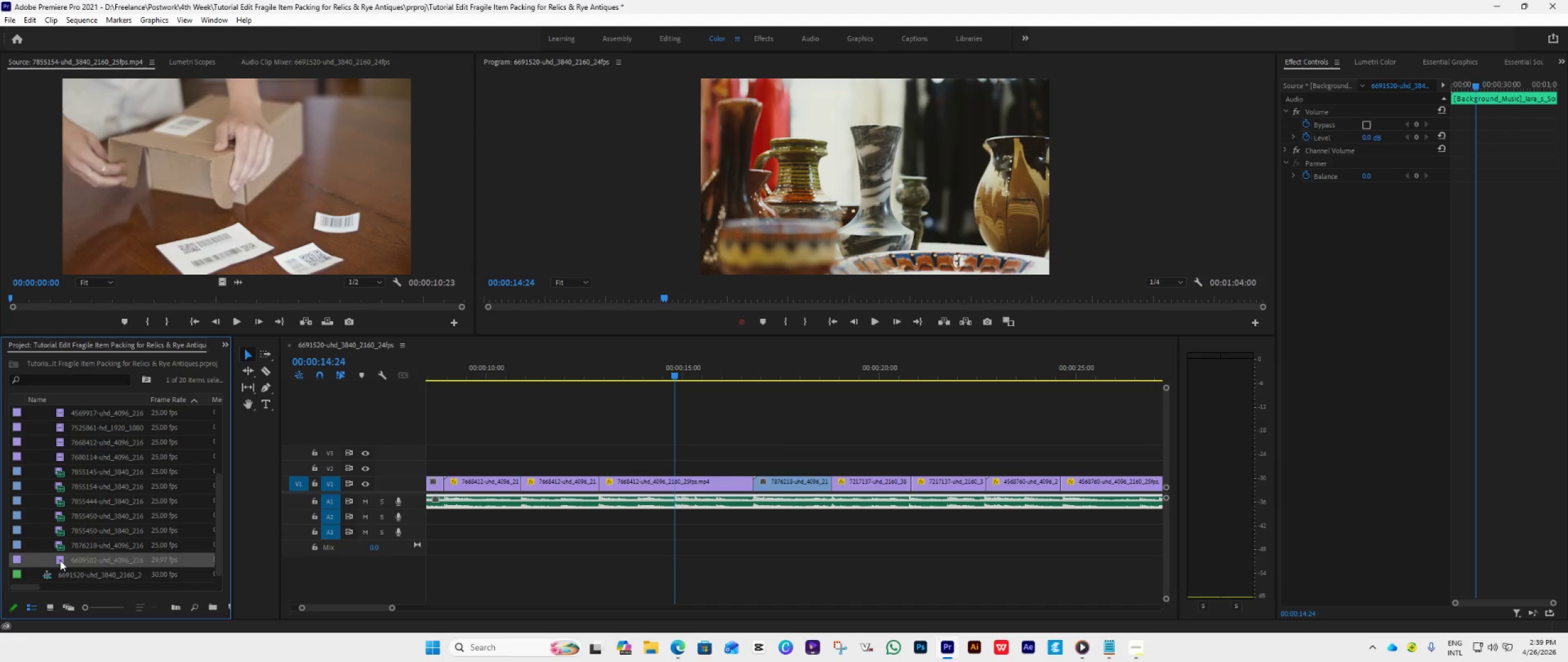 
scroll: coordinate [85, 546], scroll_direction: down, amount: 10.0
 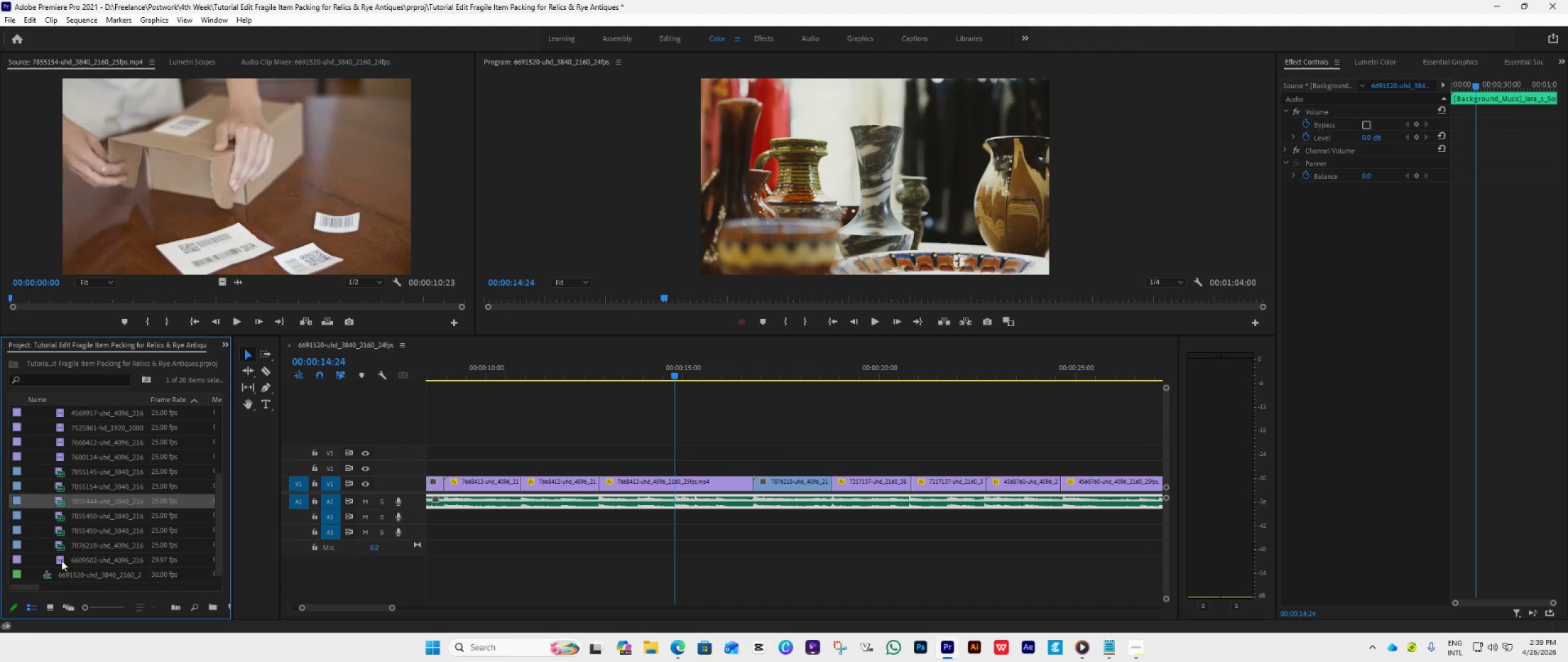 
double_click([60, 560])
 